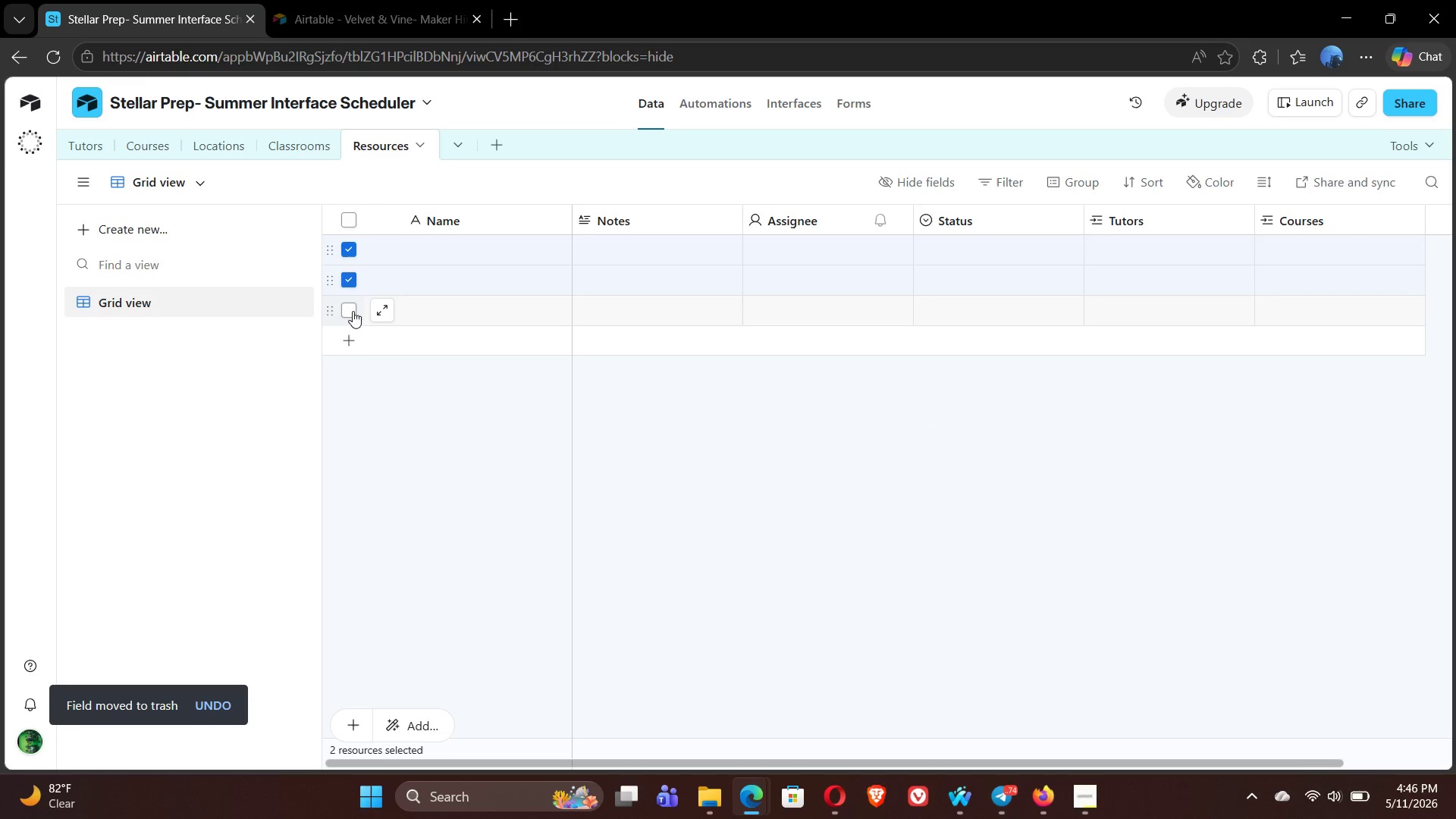 
left_click([353, 313])
 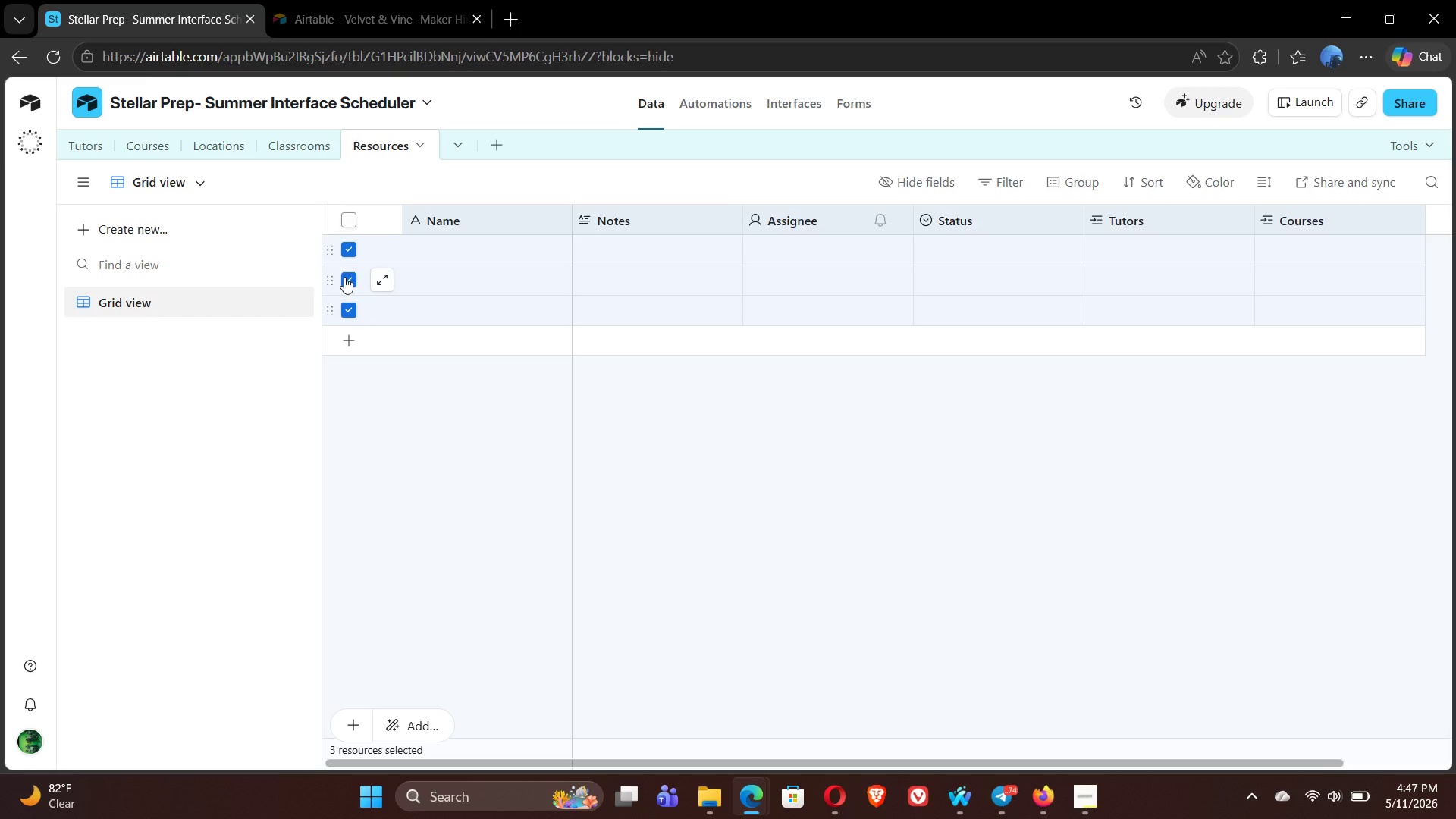 
left_click([346, 249])
 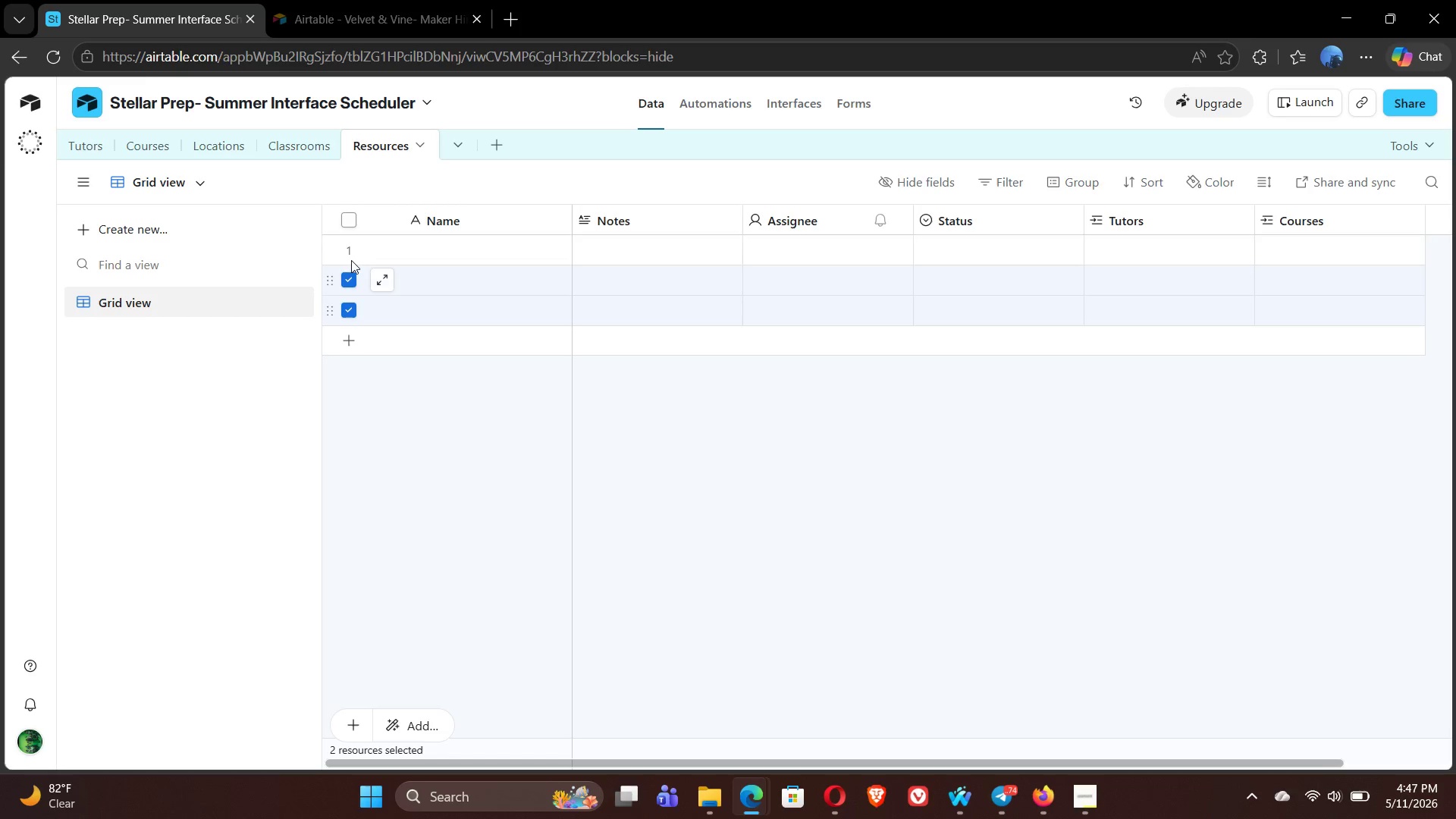 
left_click([347, 250])
 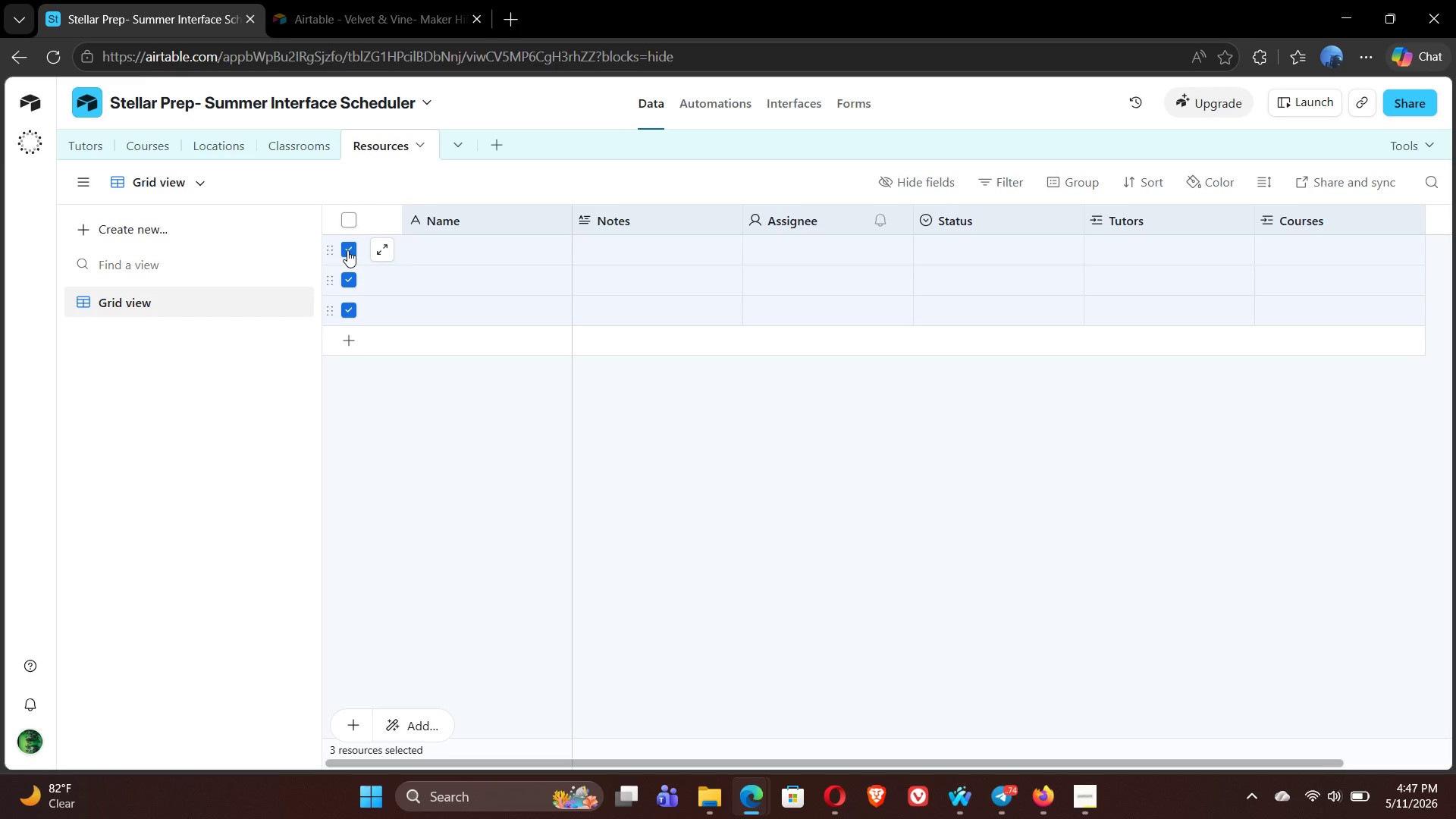 
right_click([347, 250])
 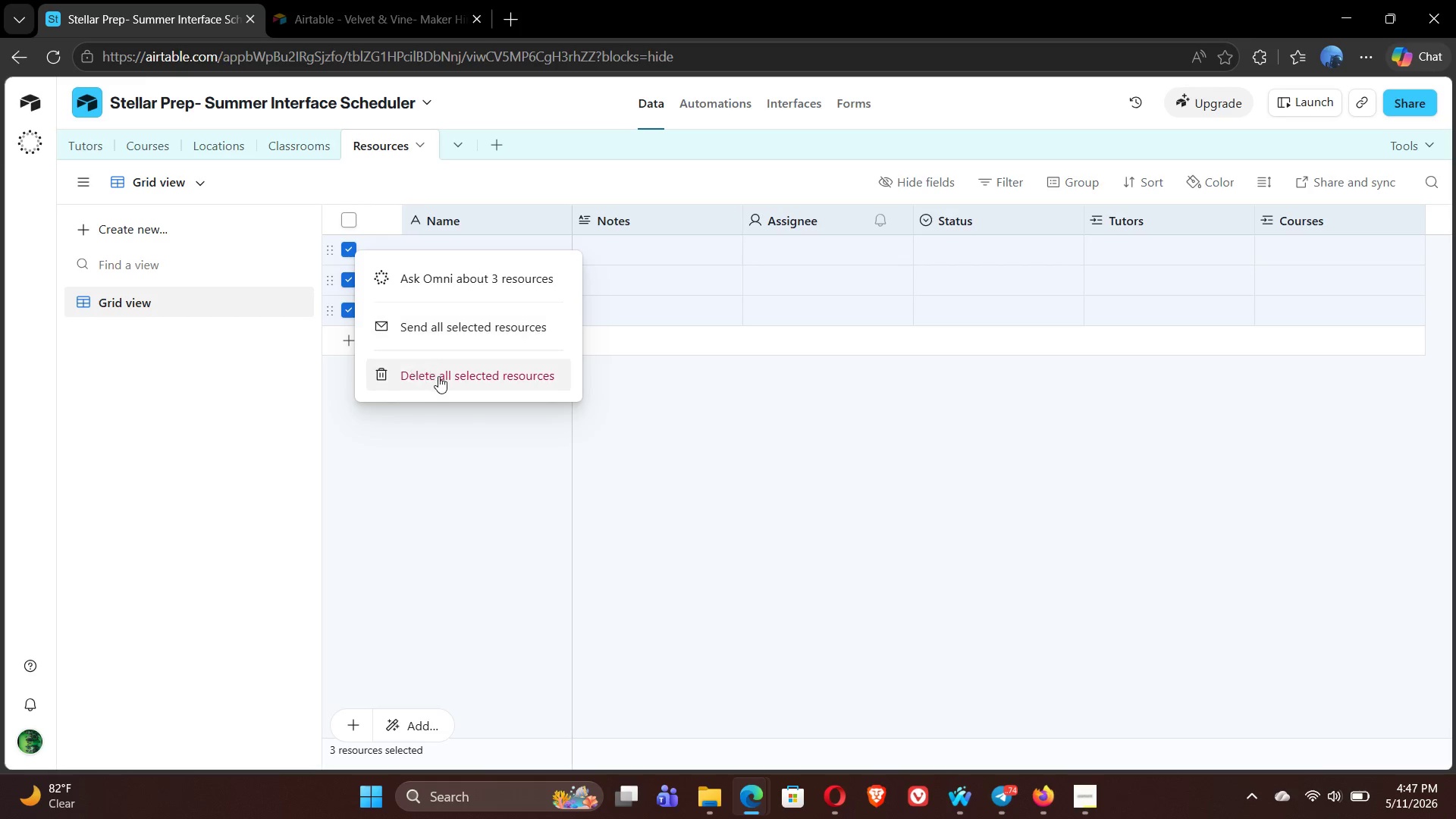 
left_click([440, 378])
 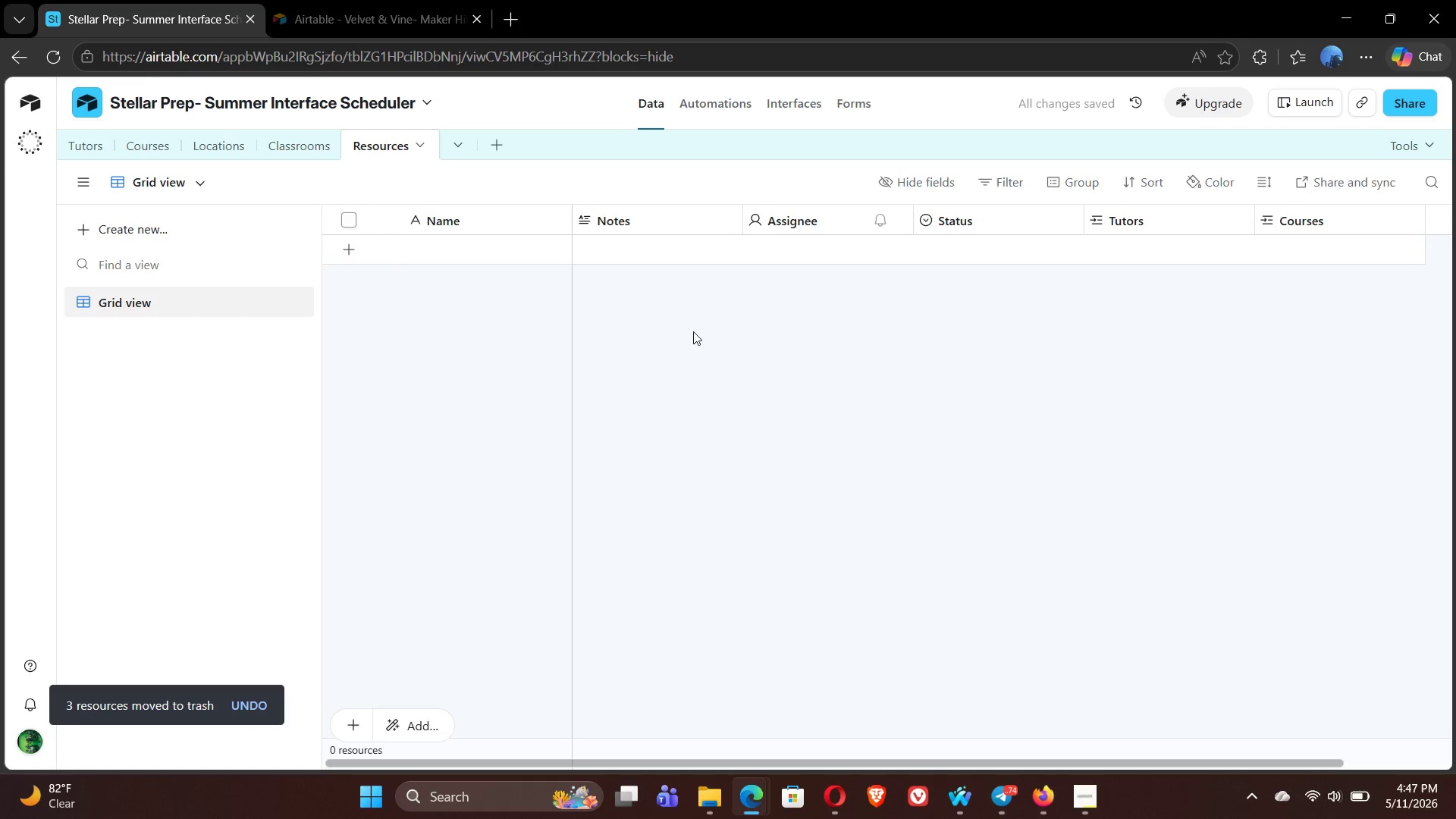 
wait(5.56)
 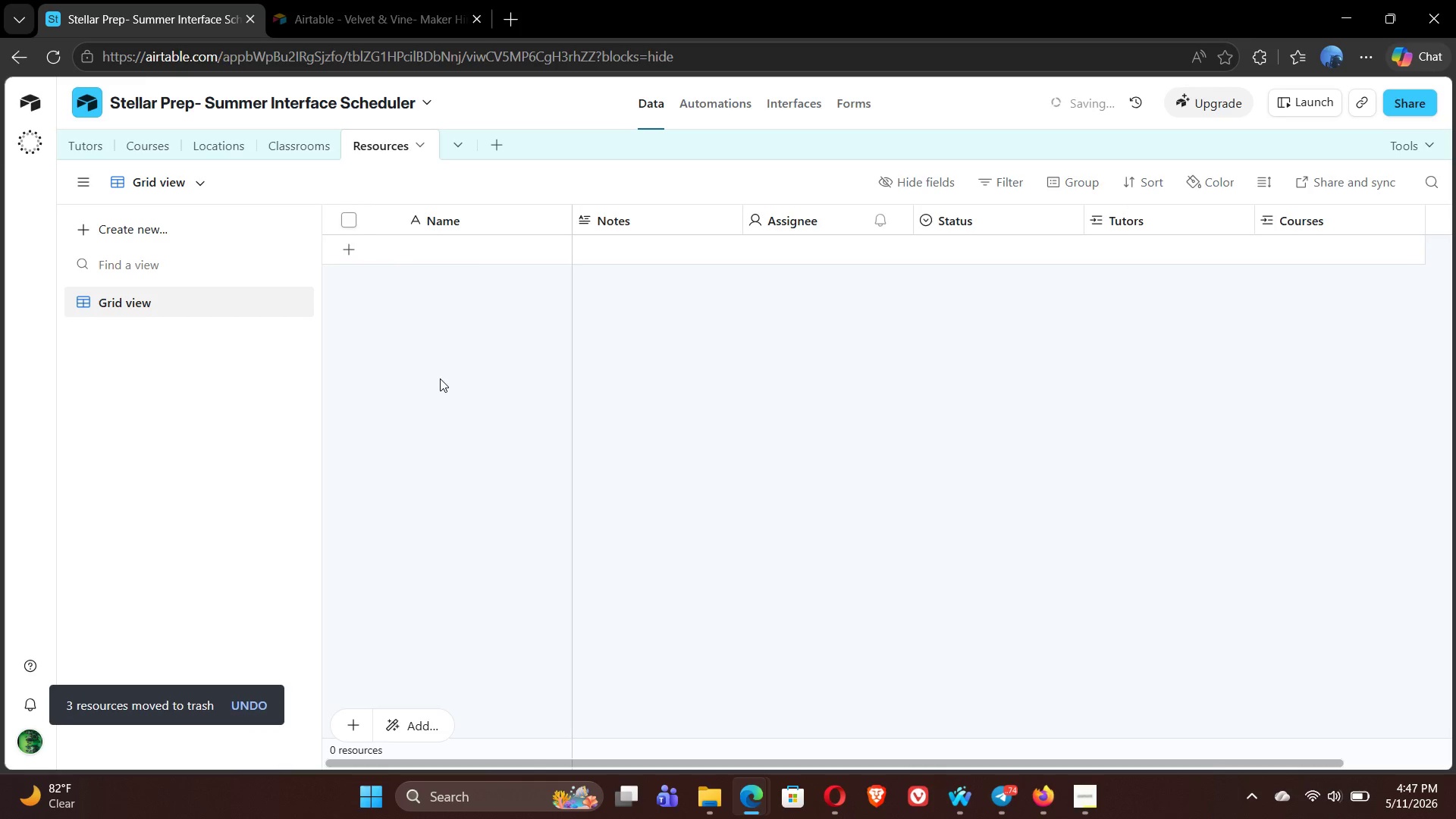 
left_click([303, 152])
 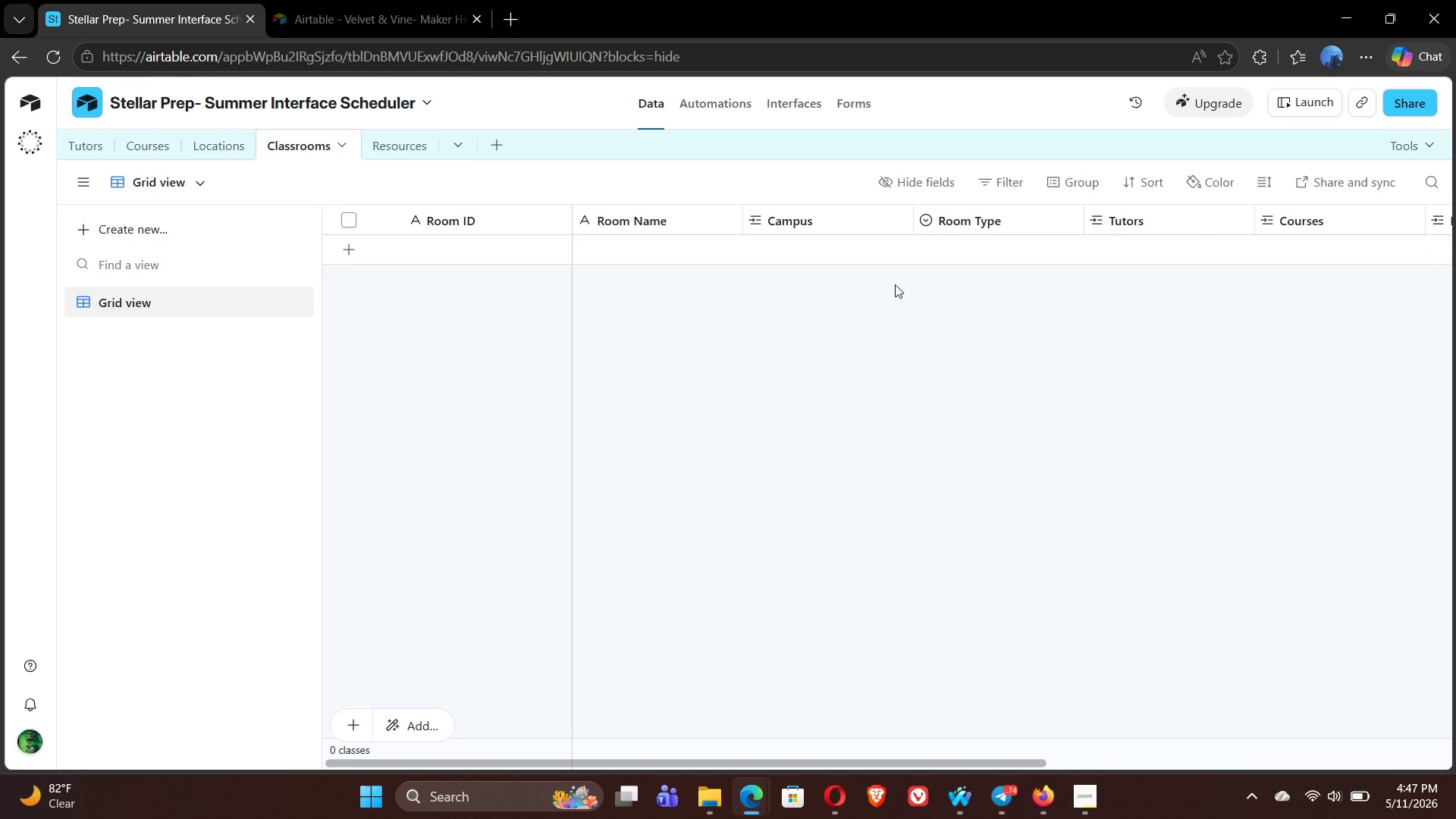 
wait(5.95)
 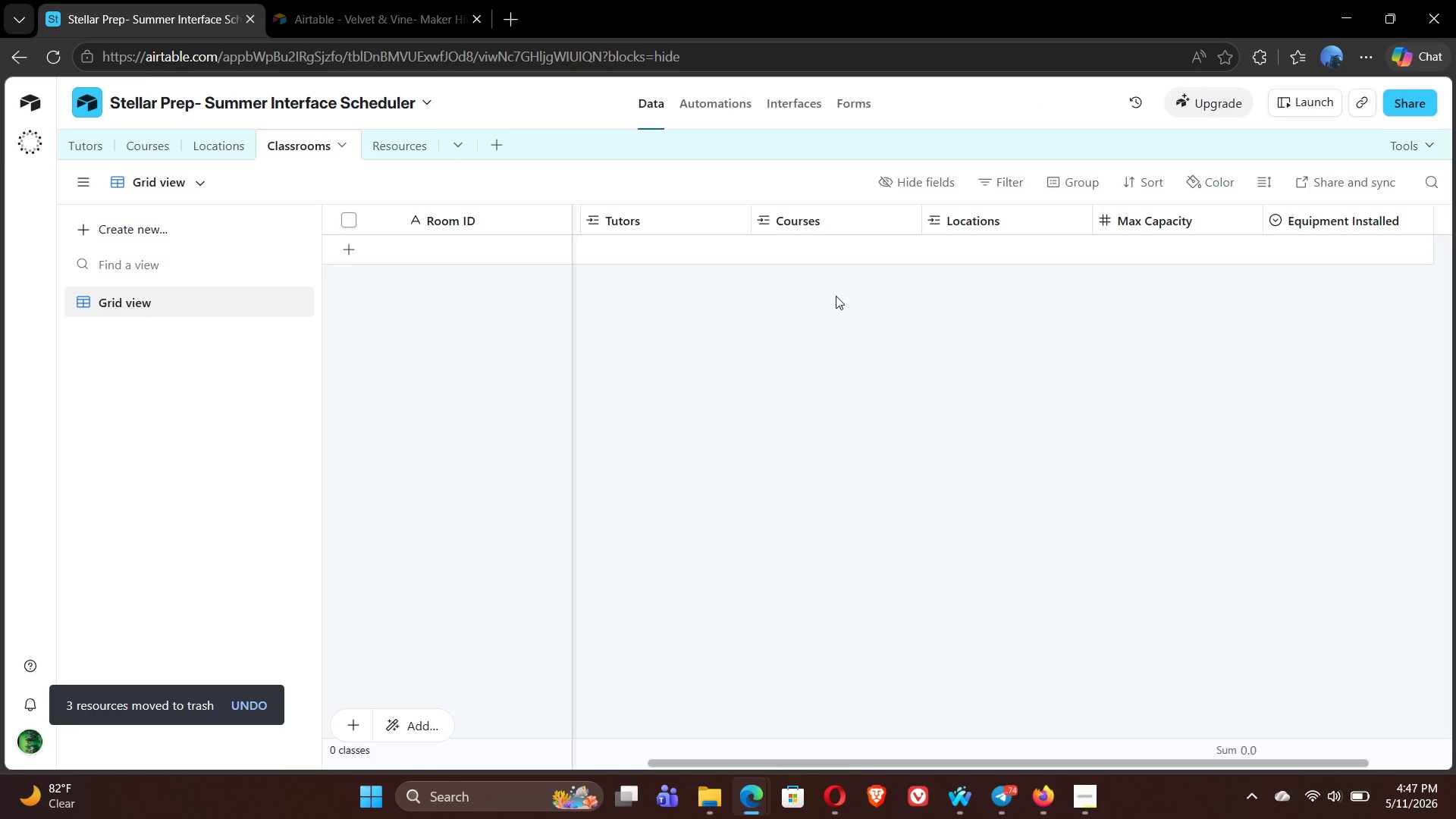 
double_click([975, 215])
 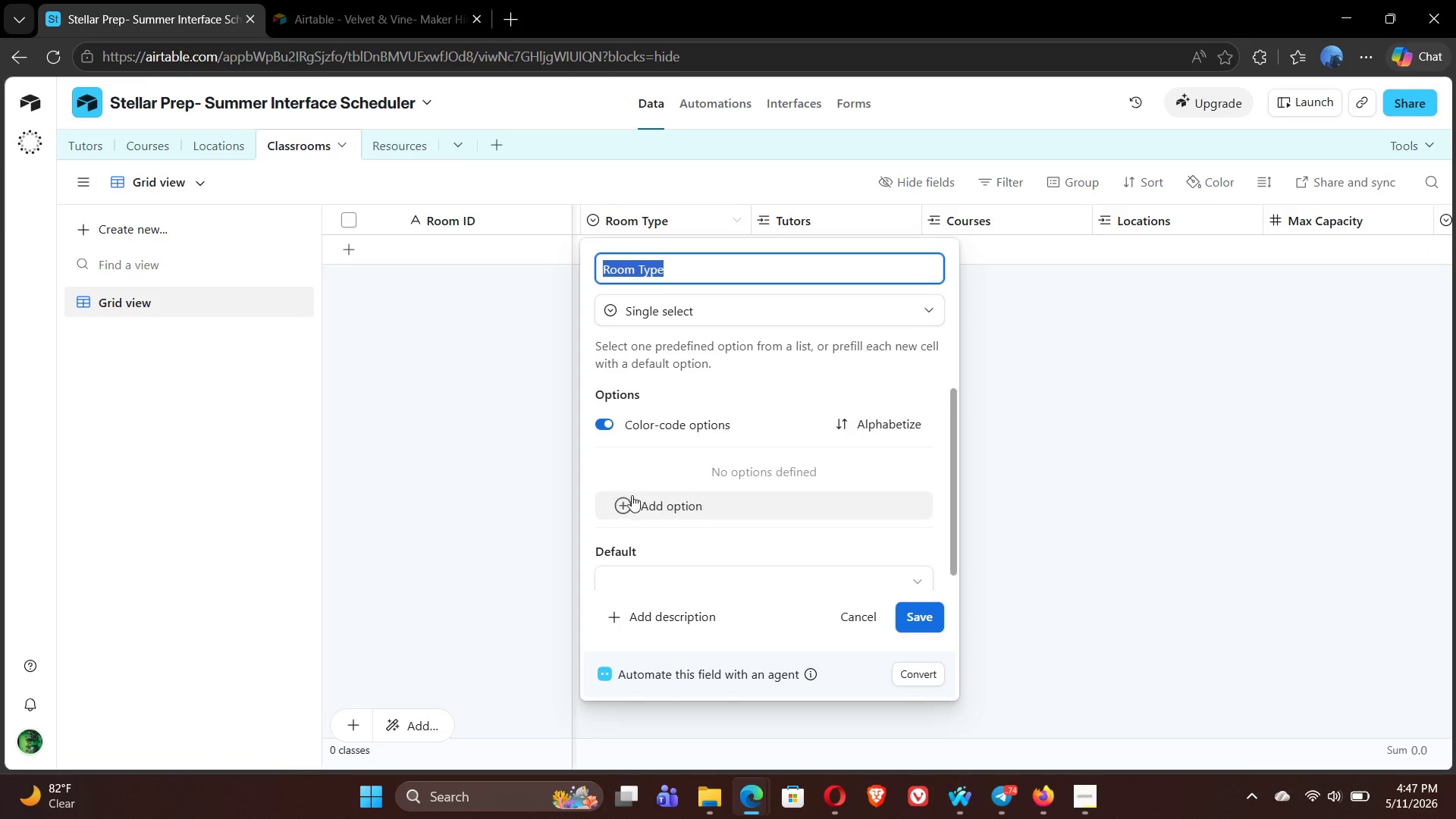 
left_click([622, 510])
 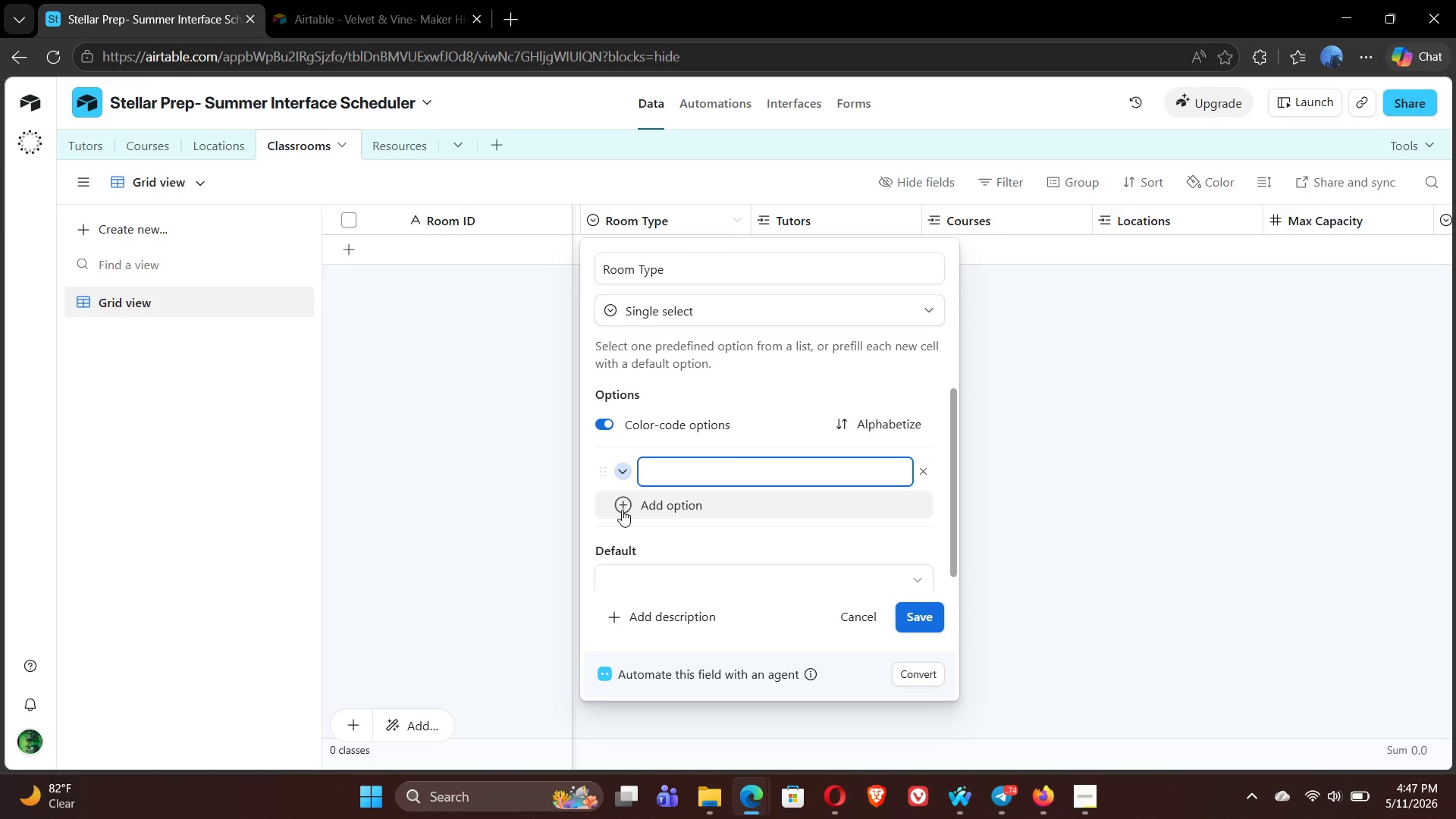 
type(Standard Classroom)
 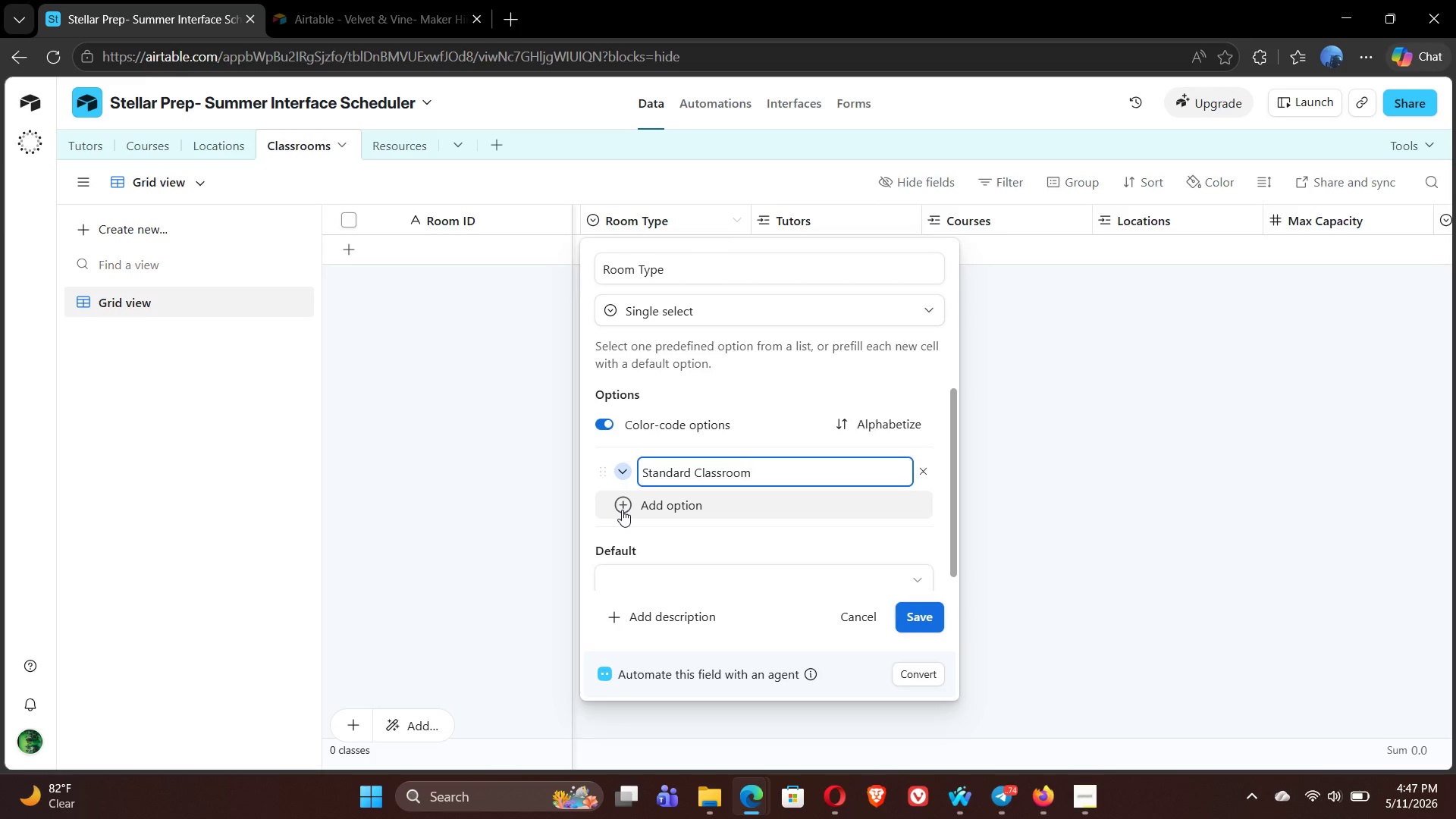 
left_click([628, 506])
 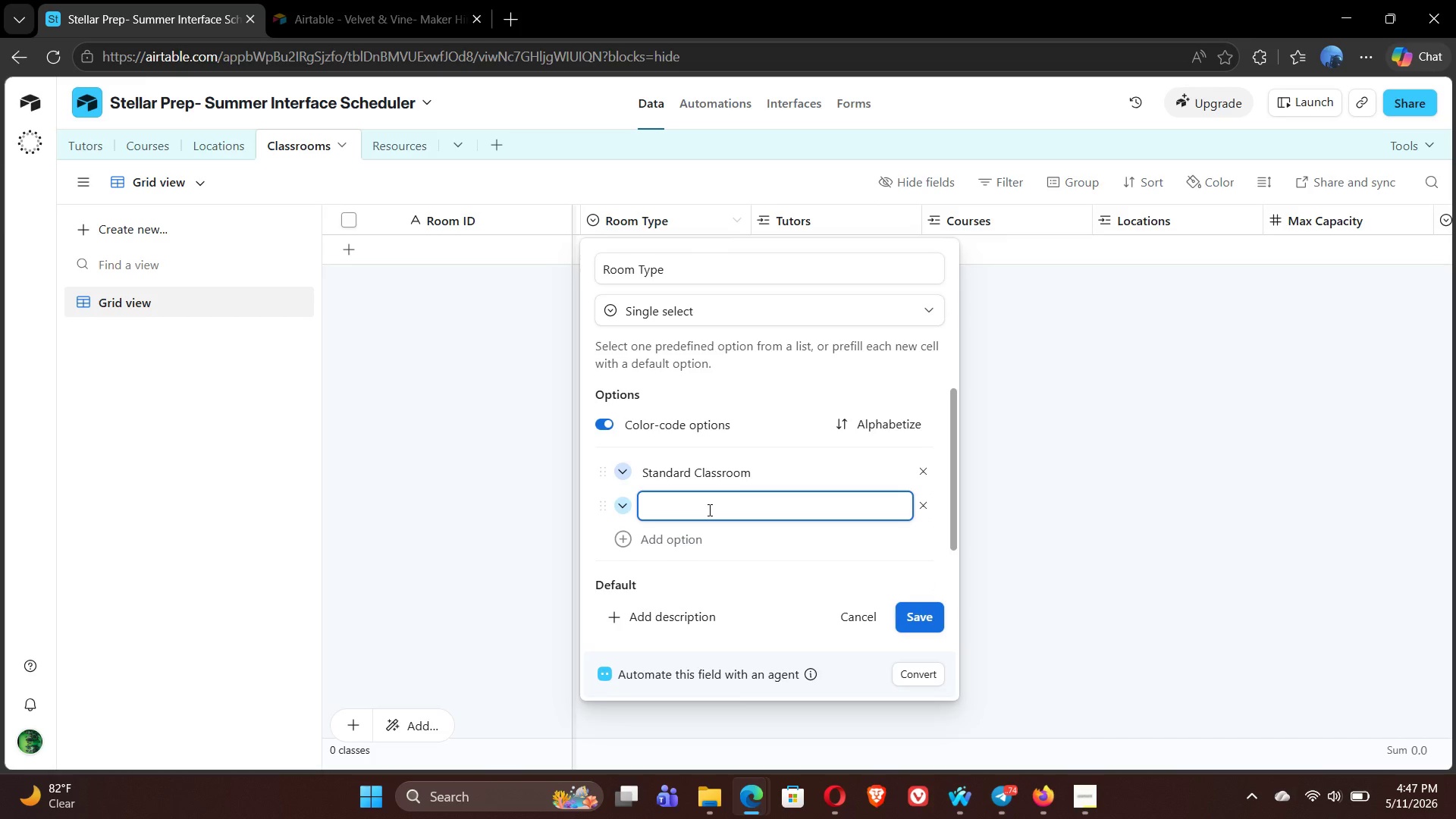 
type(Computer Lab)
 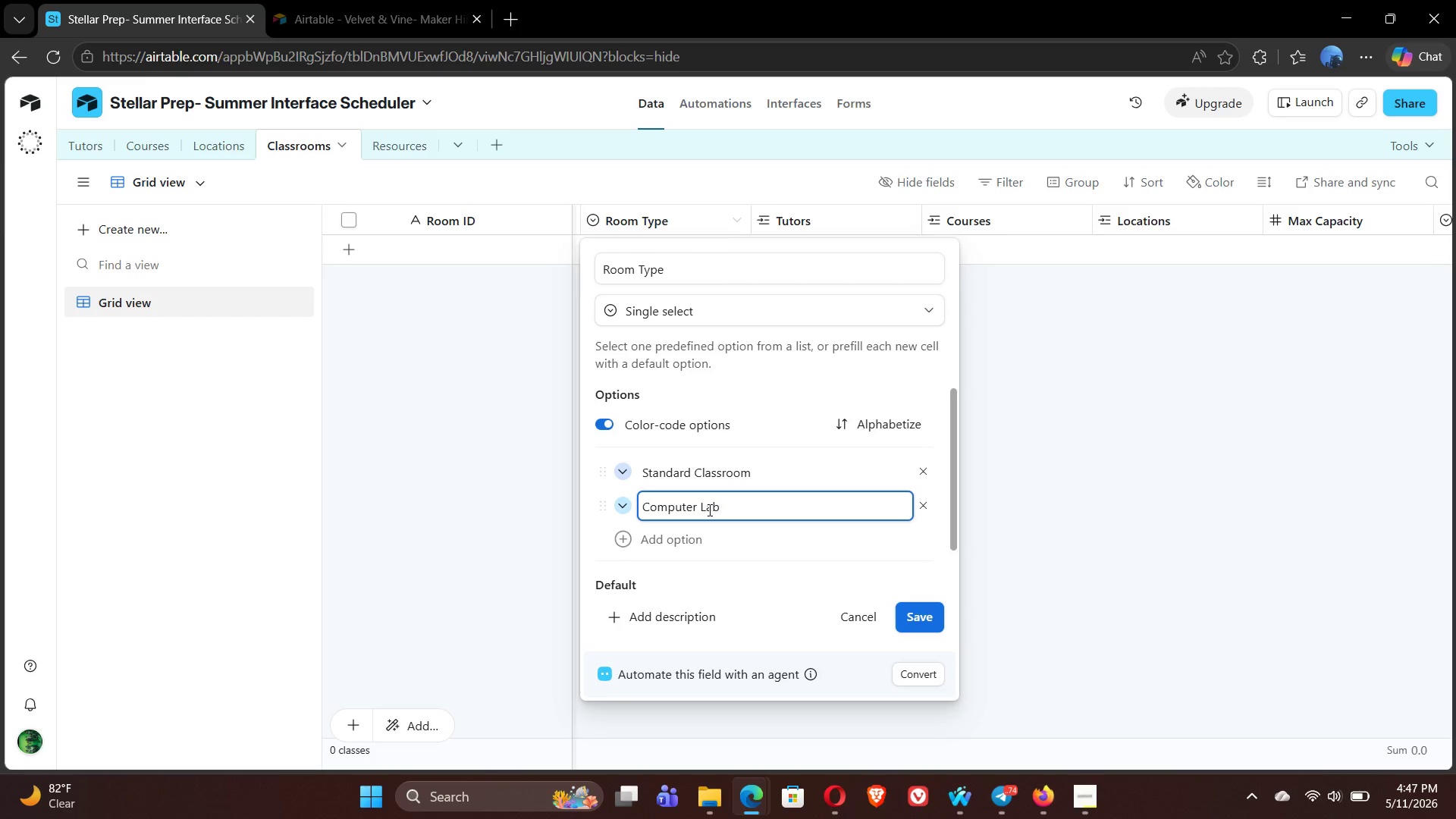 
left_click([623, 540])
 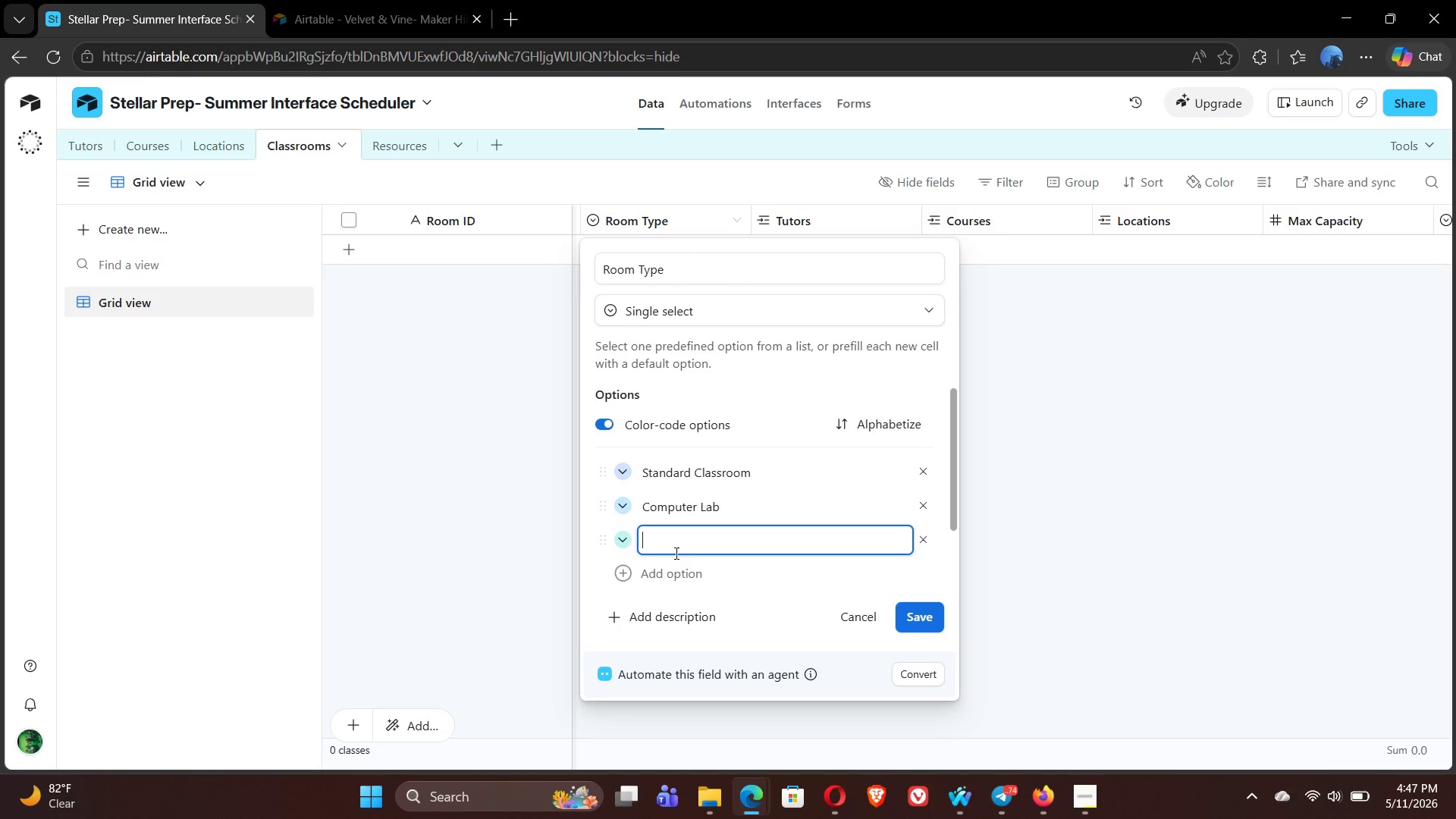 
type(Music Studio)
 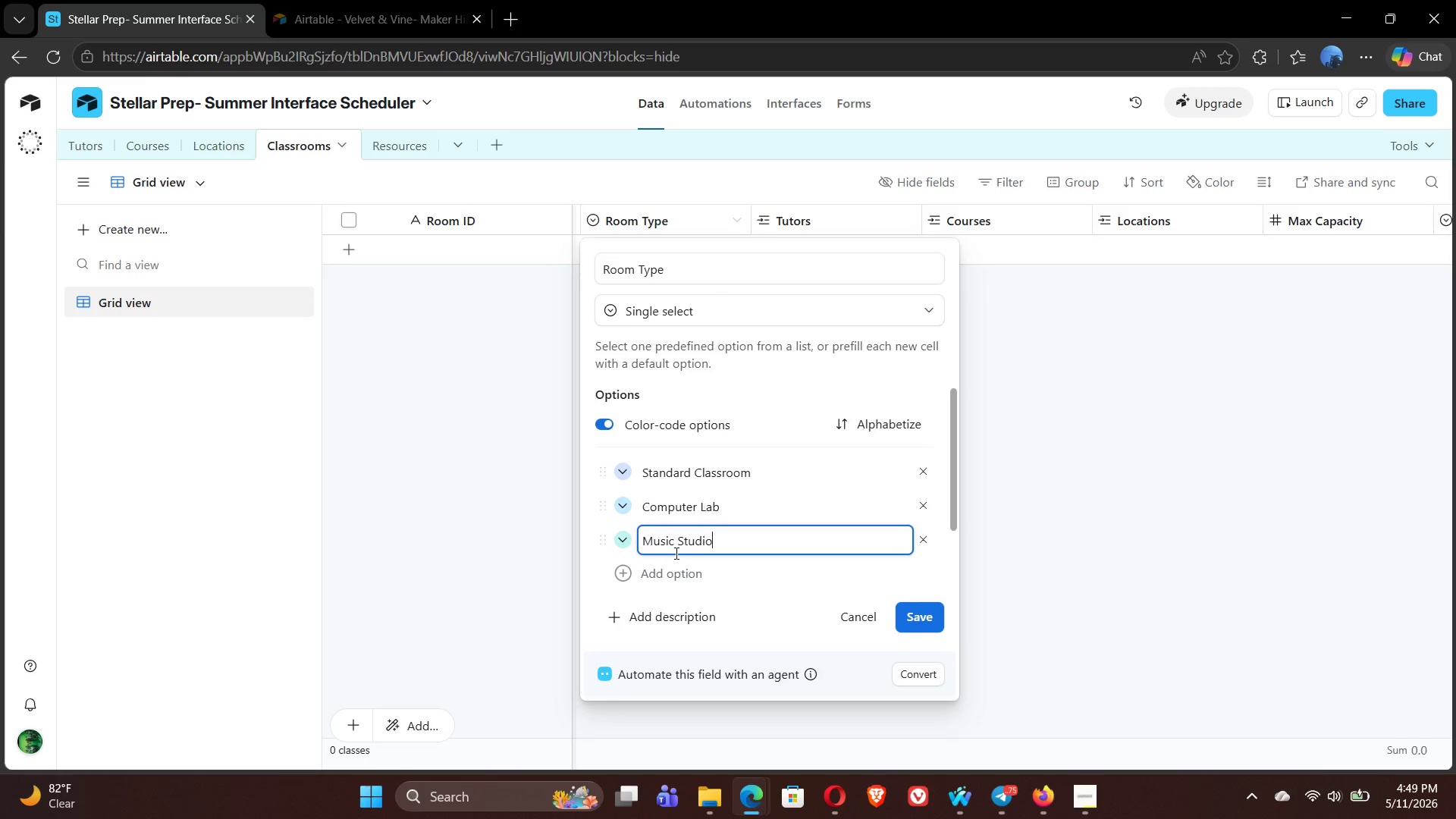 
wait(109.99)
 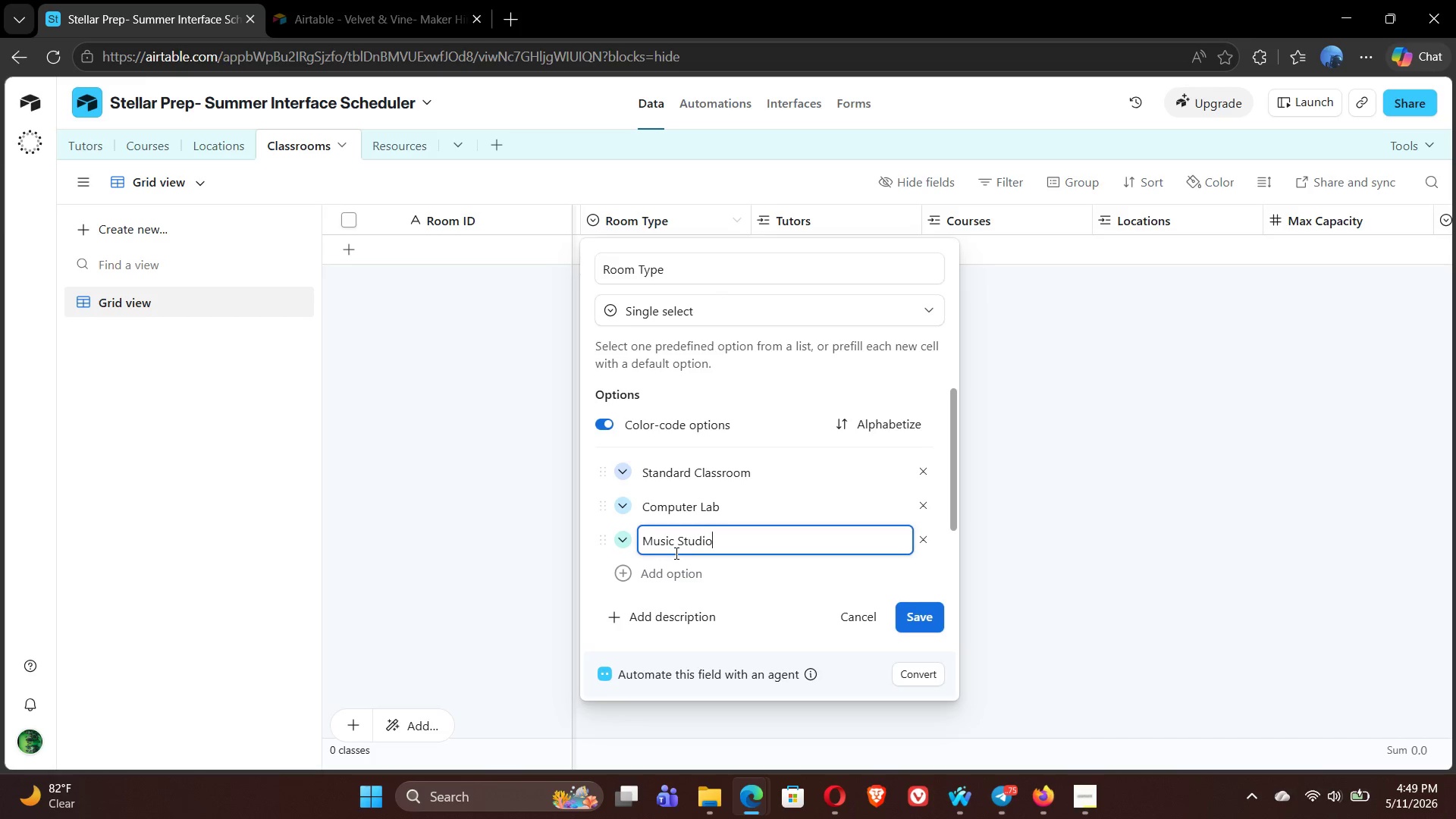 
mouse_move([679, 497])
 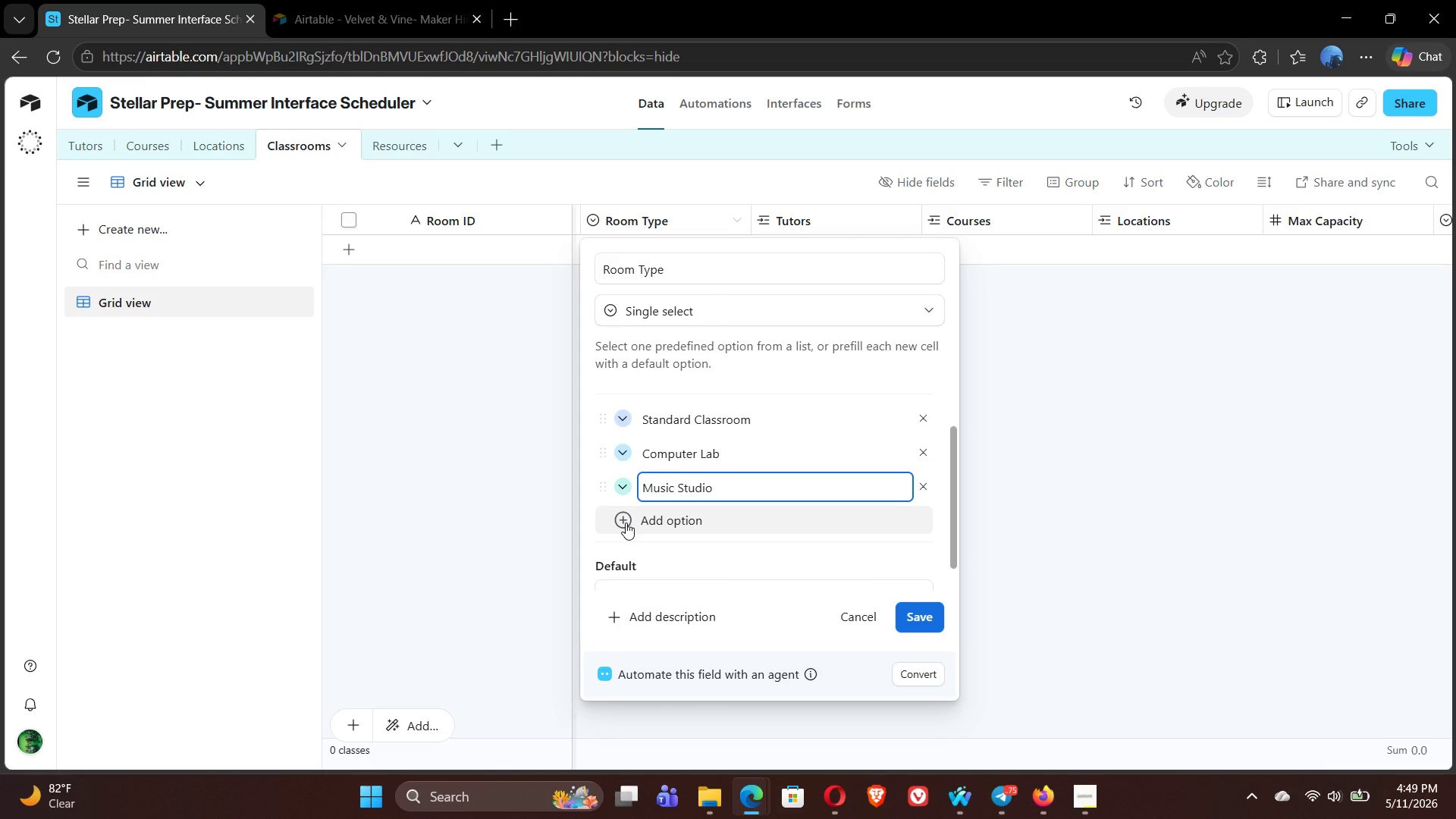 
left_click([626, 522])
 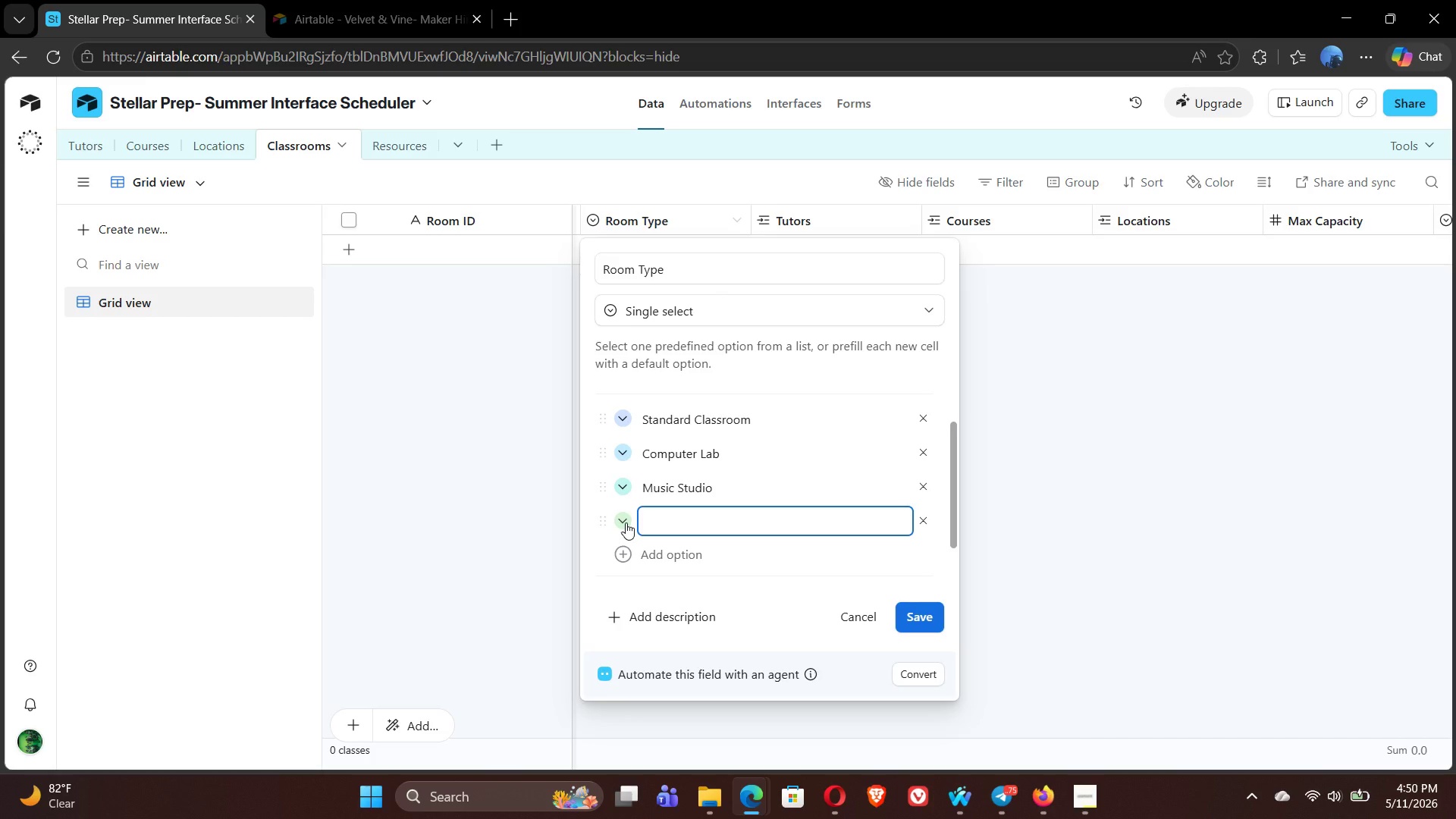 
wait(17.5)
 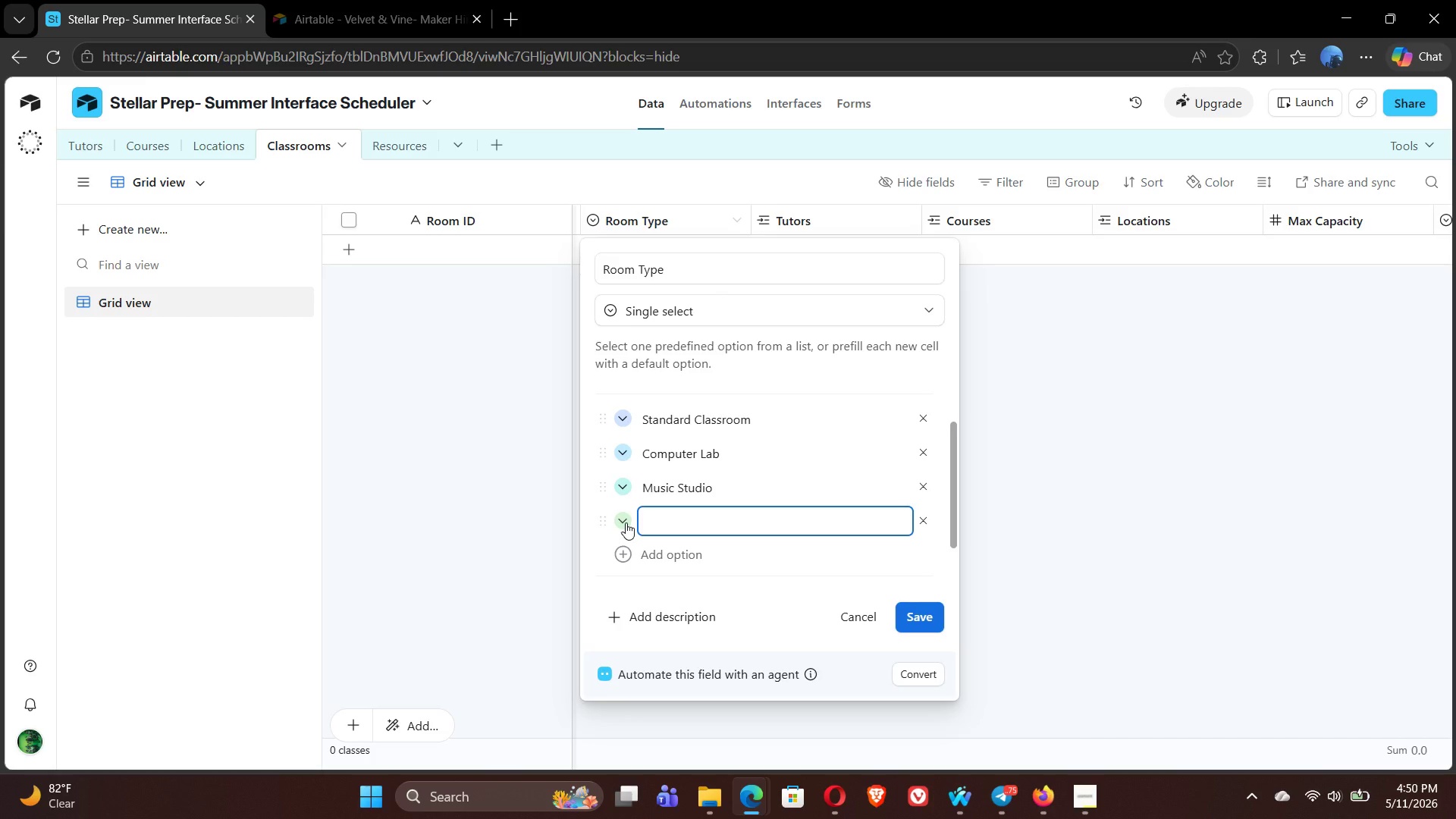 
type(Art Studio)
 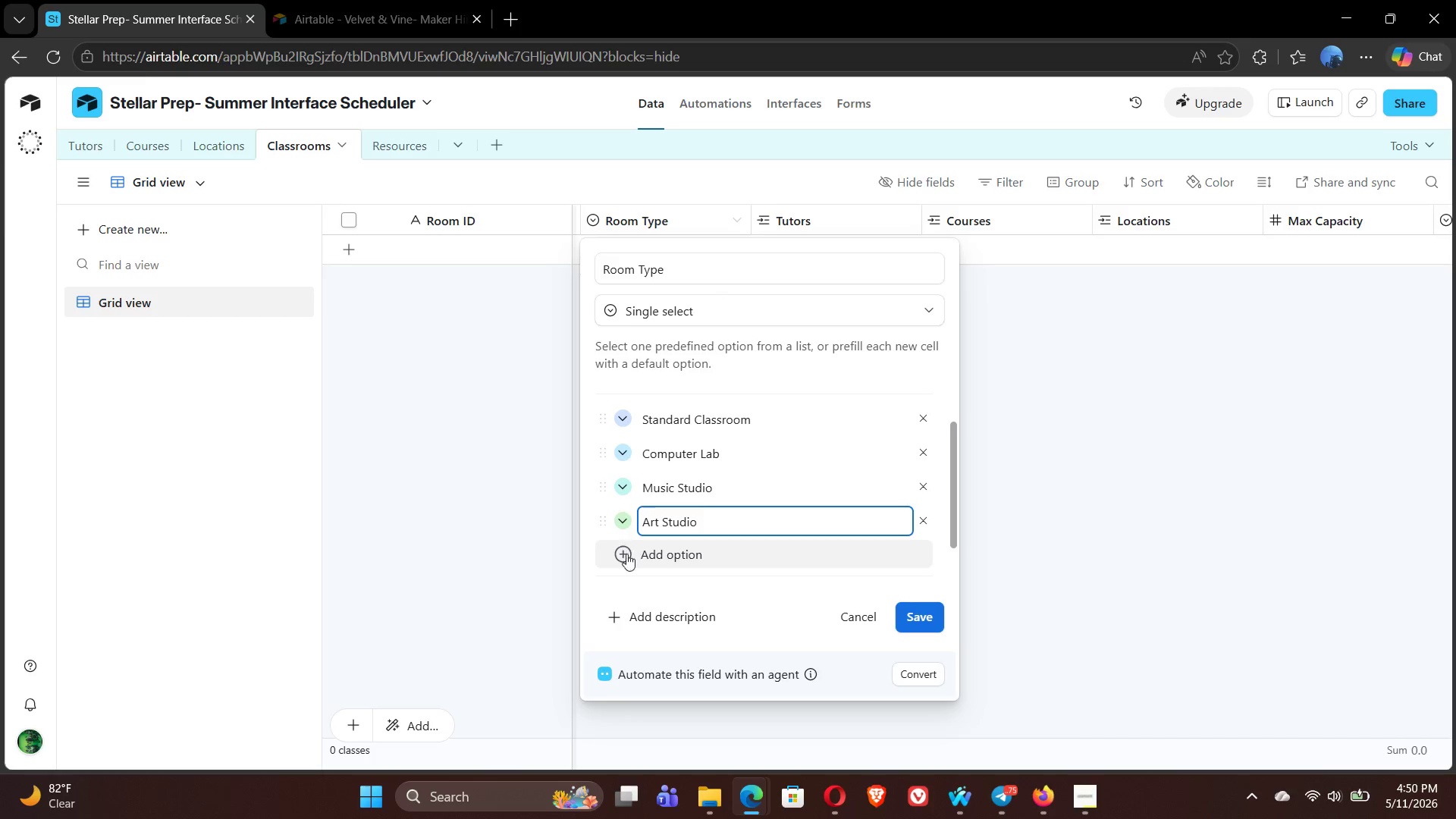 
left_click([626, 555])
 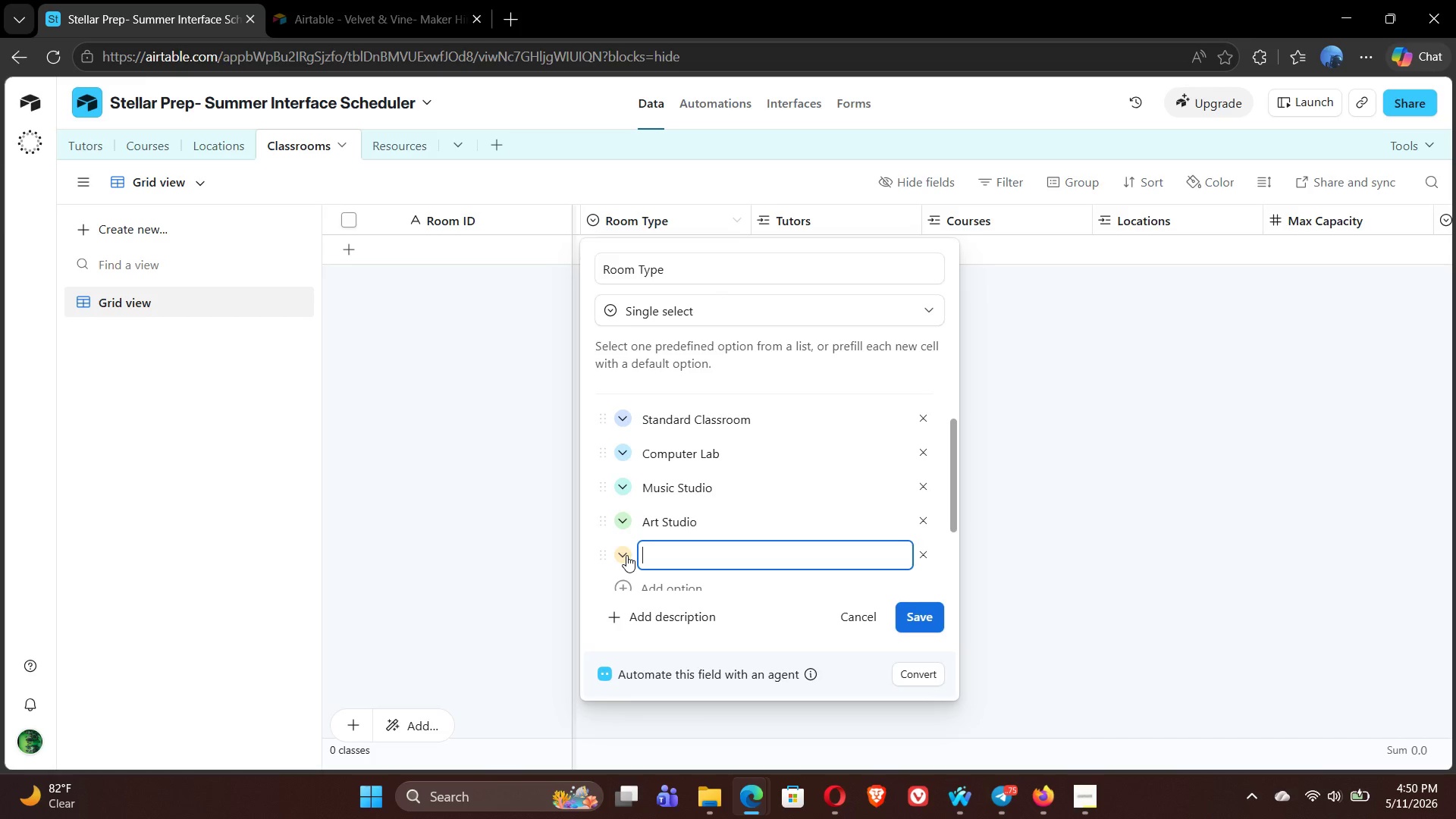 
wait(12.59)
 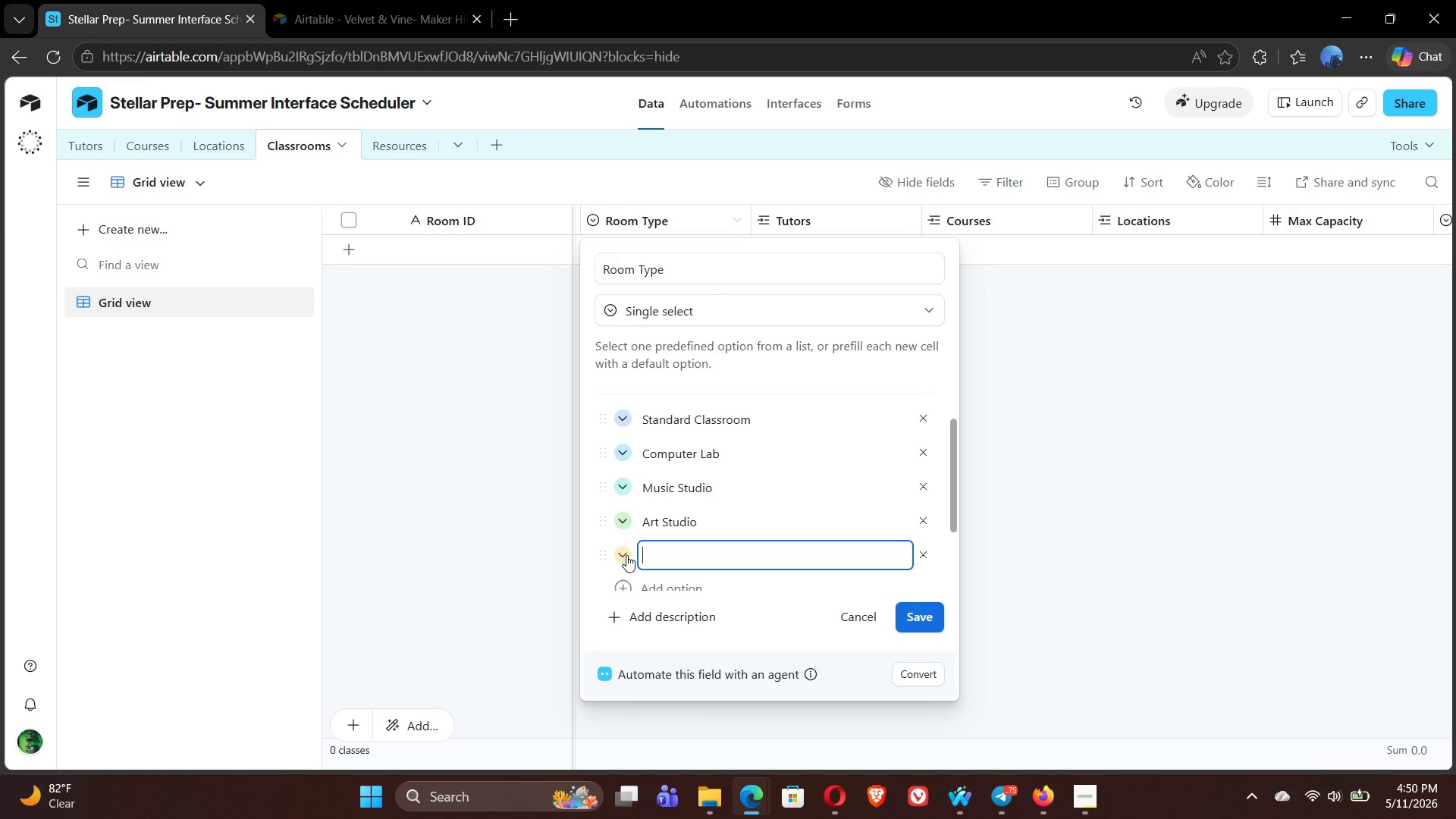 
type(Science)
 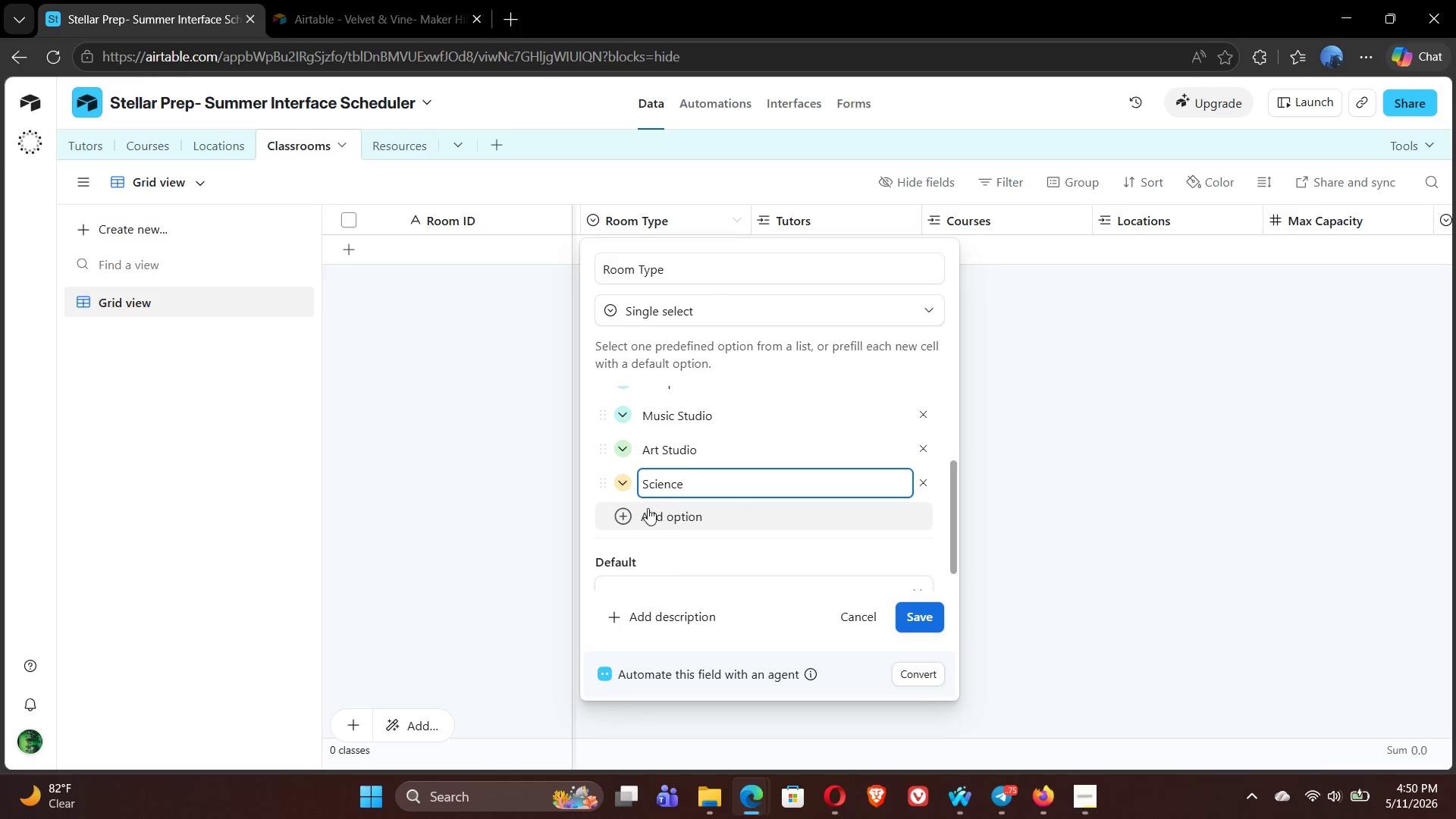 
left_click([623, 516])
 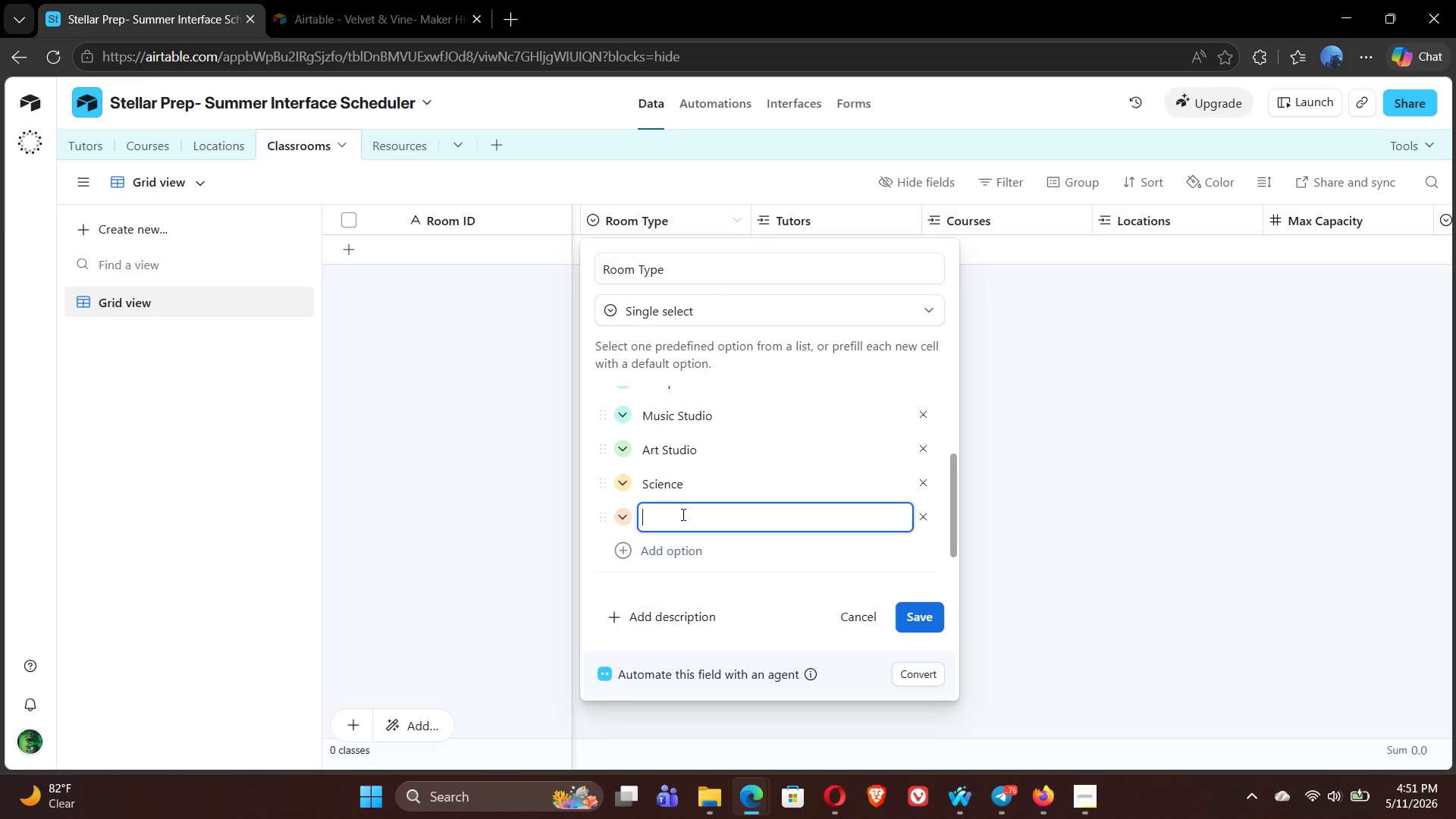 
wait(70.91)
 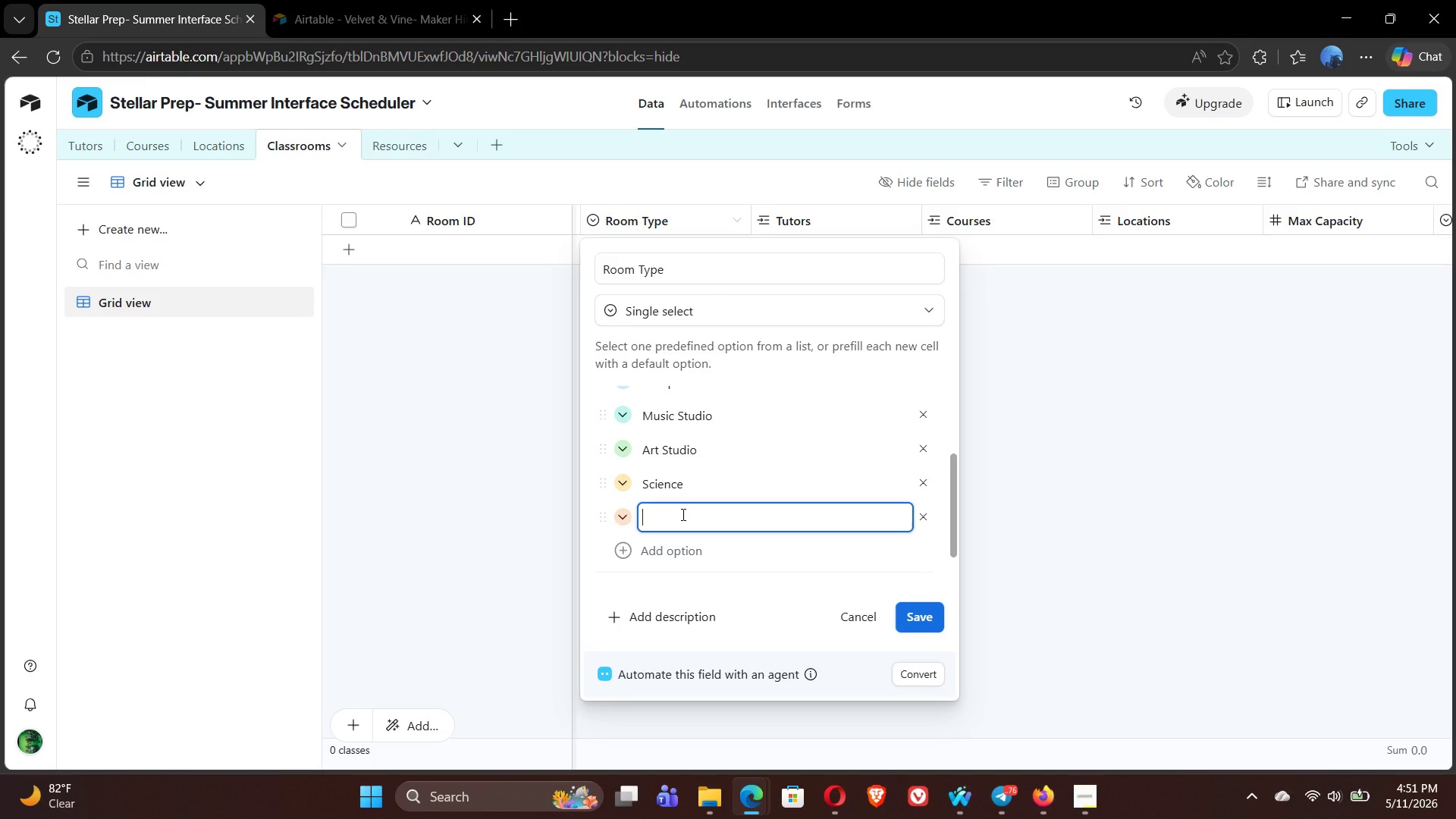 
left_click([698, 486])
 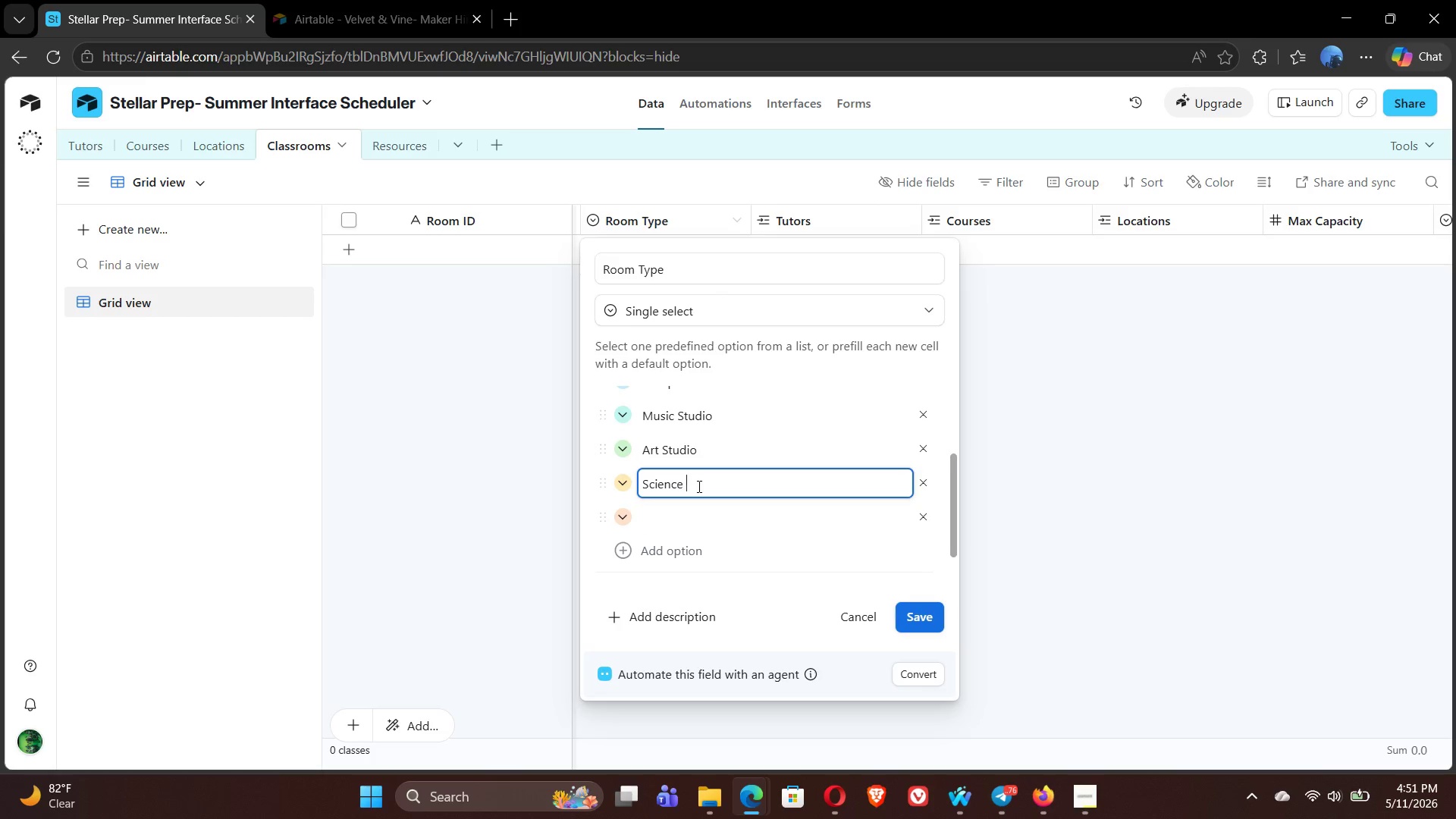 
type( Lab)
 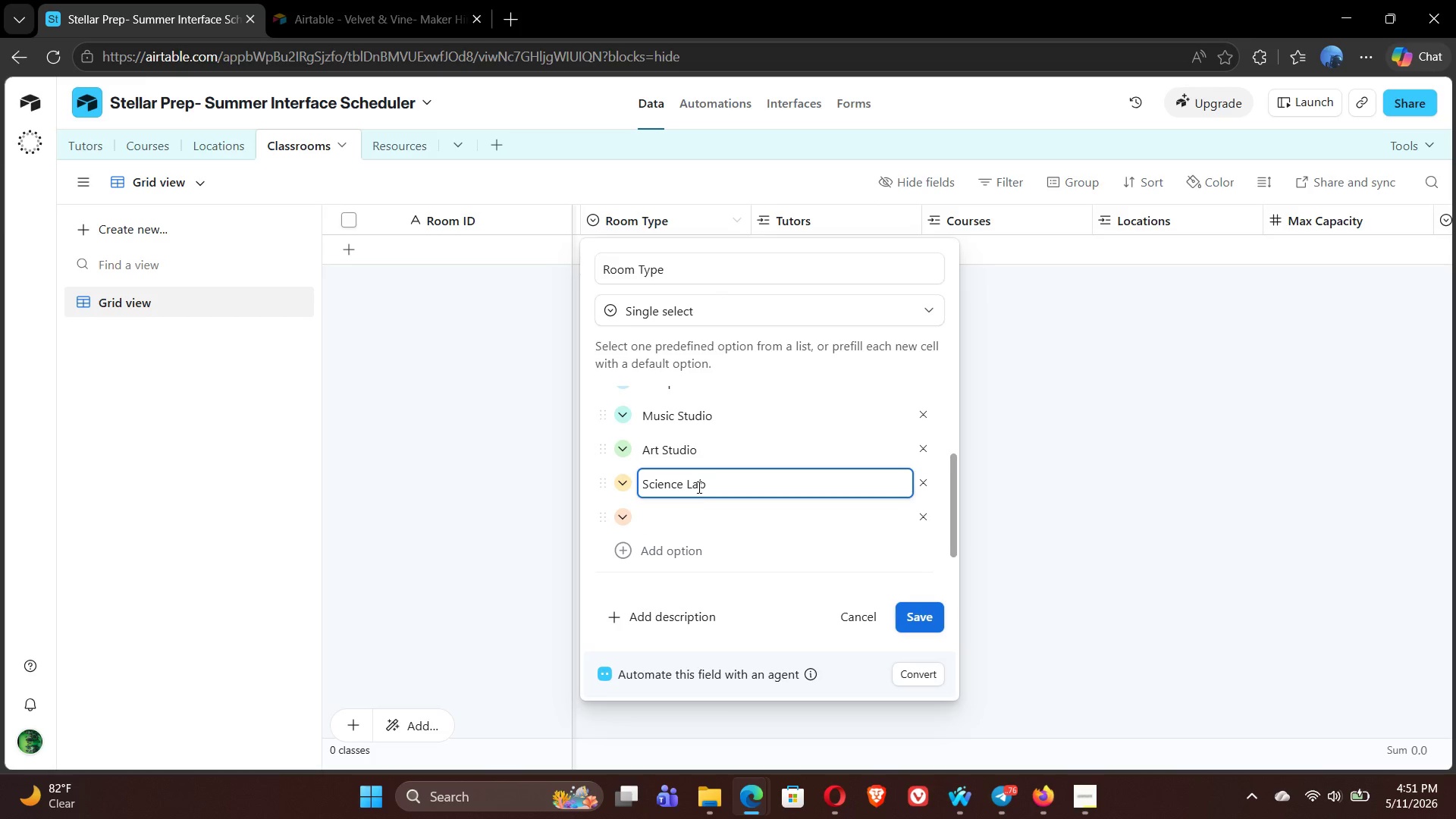 
left_click([682, 522])
 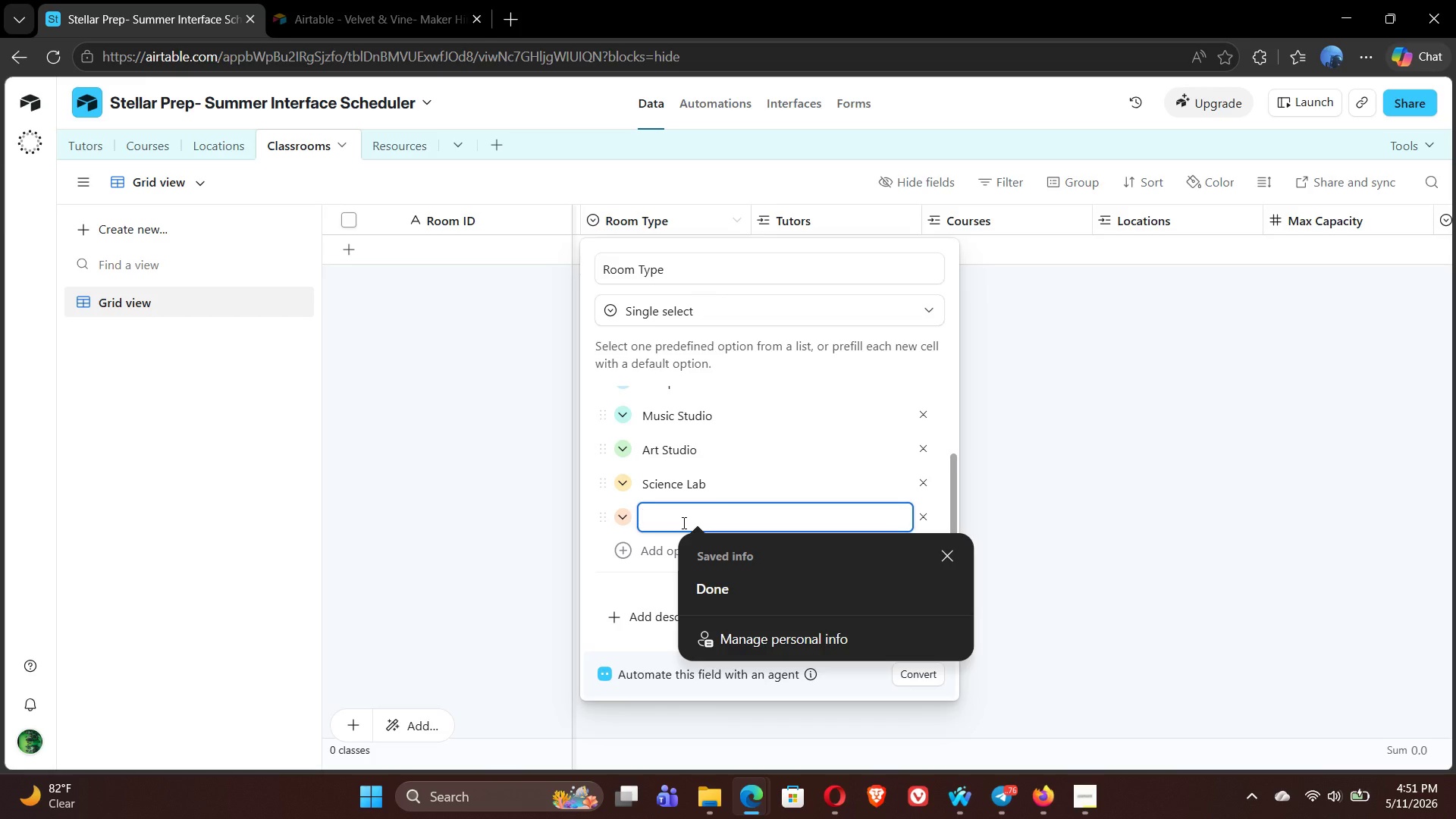 
type(Lecture )
 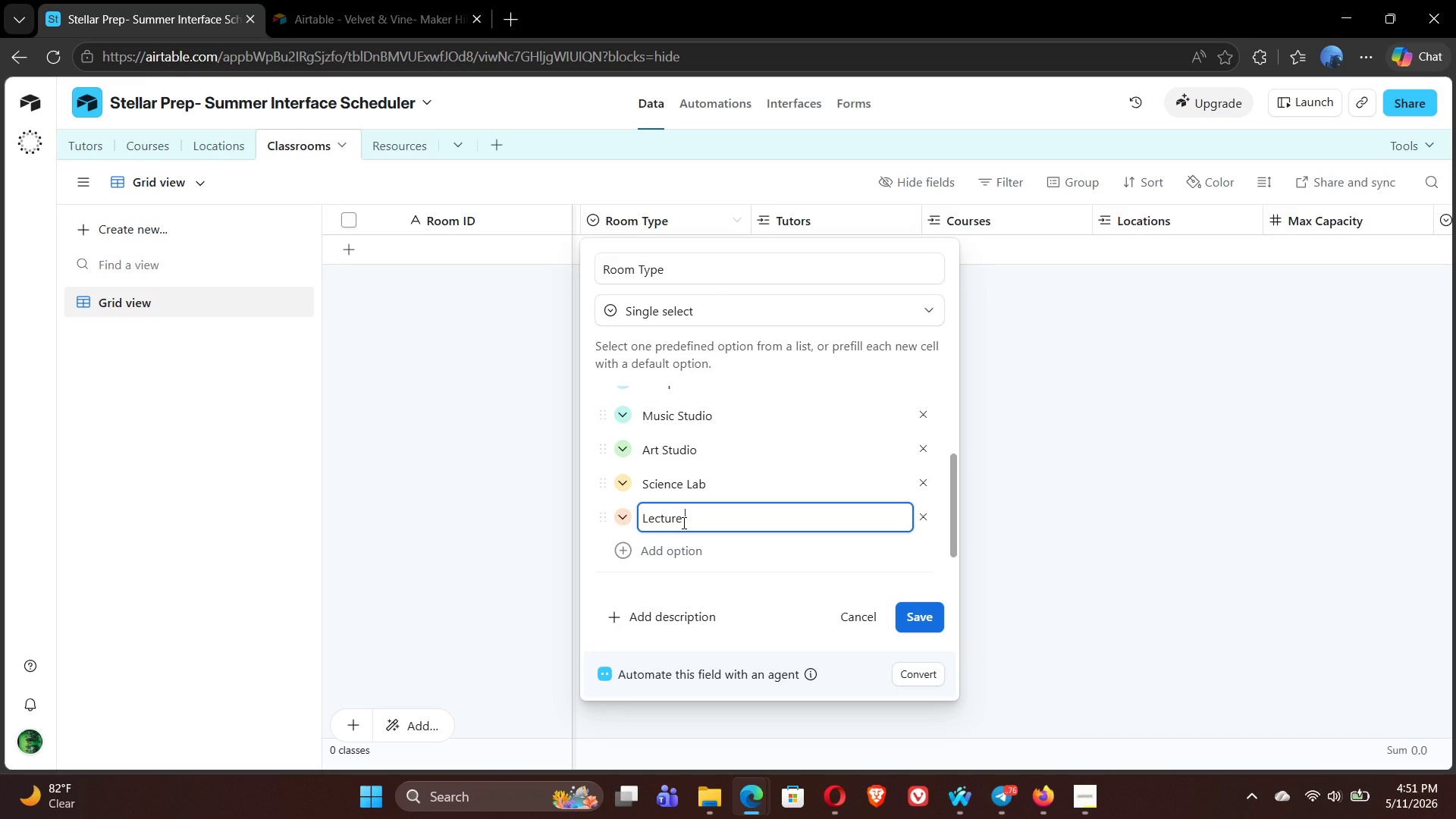 
type(Hall)